 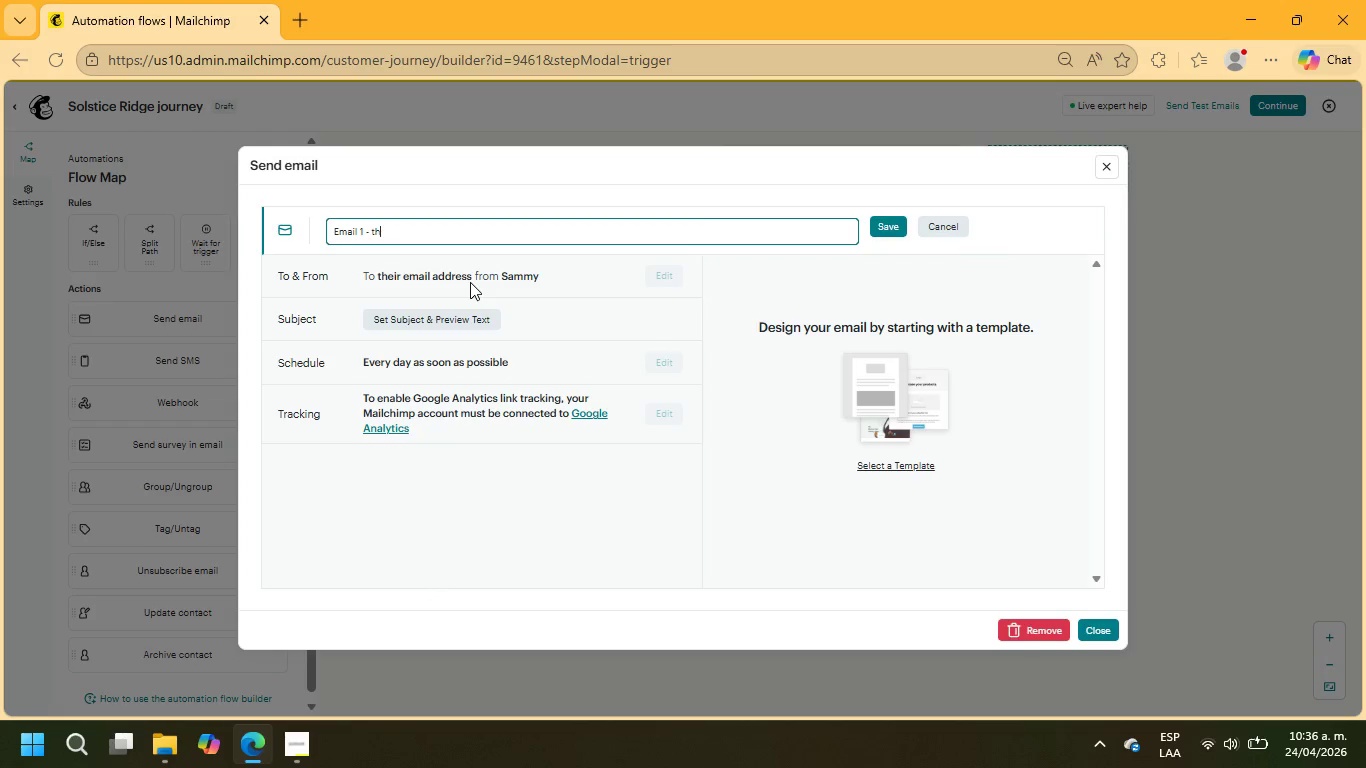 
hold_key(key=ShiftRight, duration=0.7)
 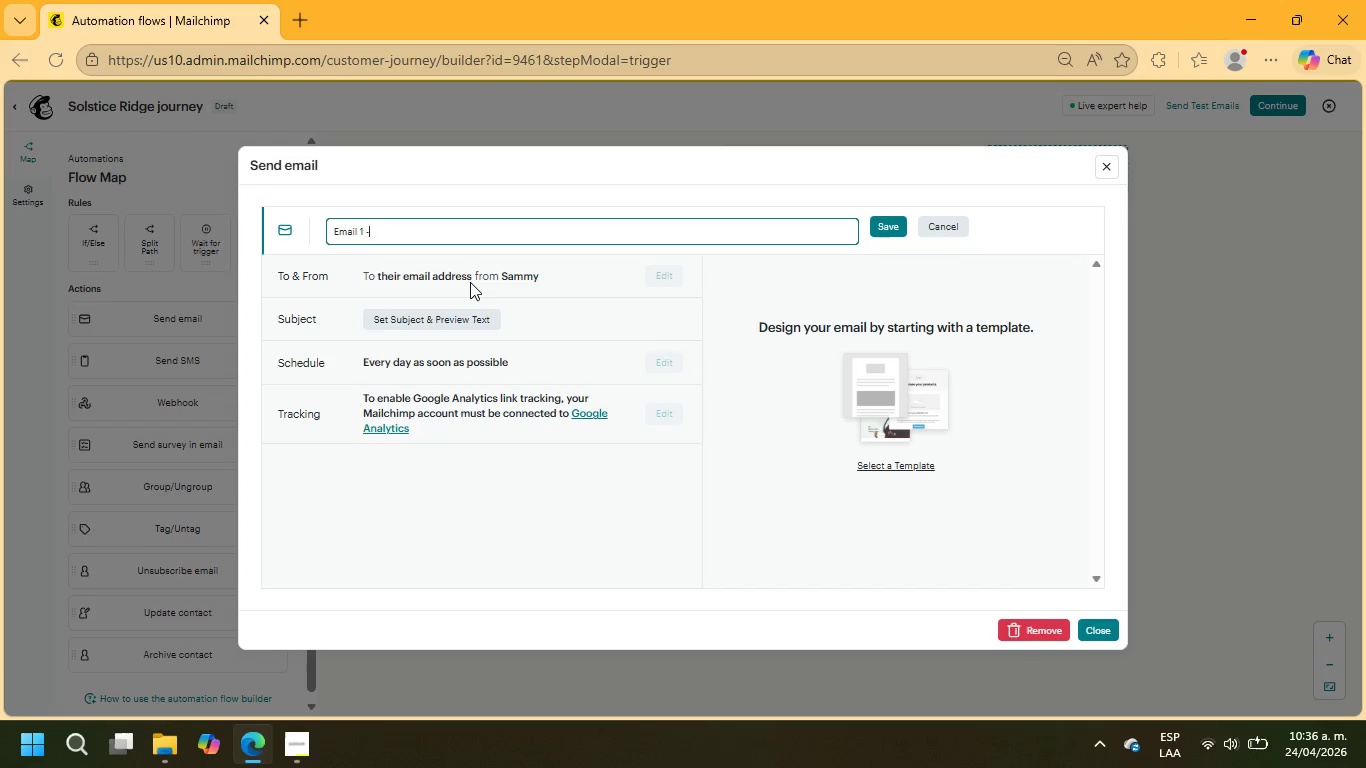 
hold_key(key=ShiftRight, duration=0.5)
 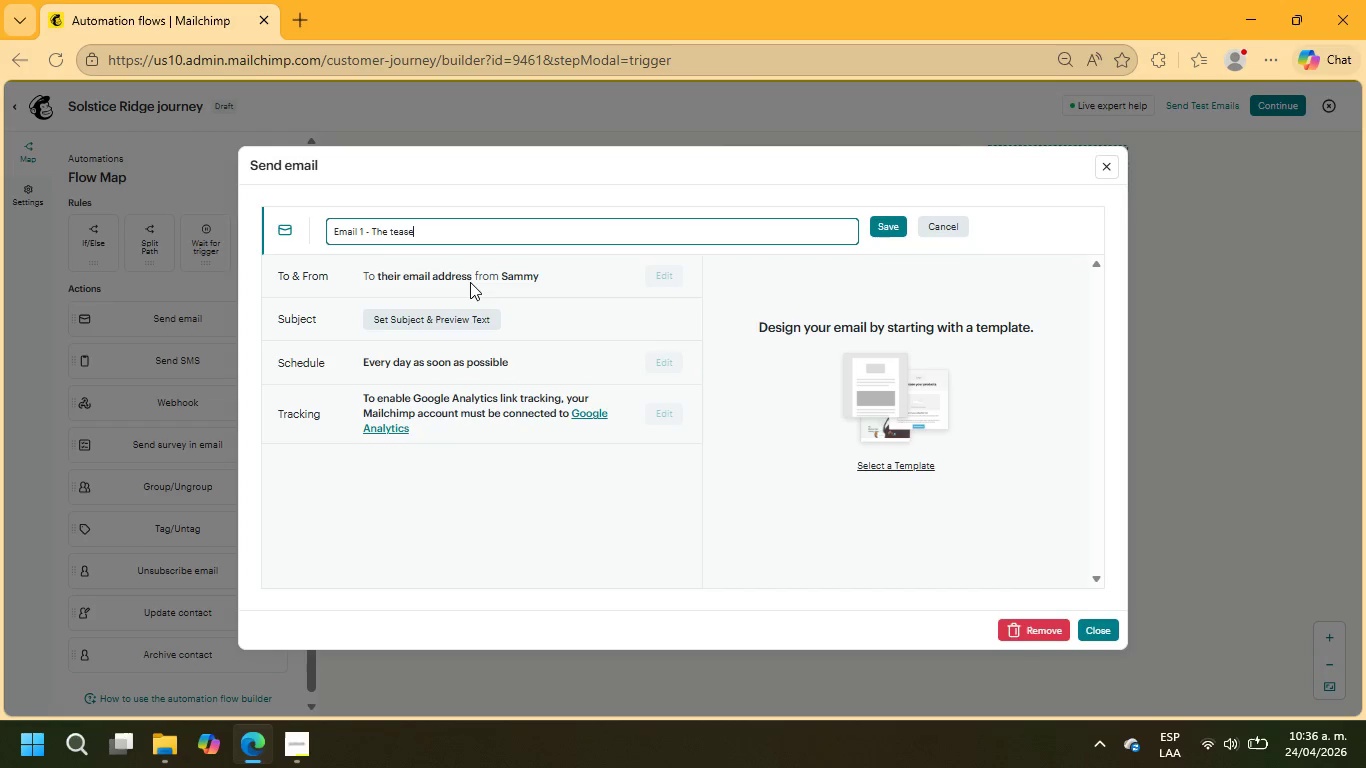 
wait(5.52)
 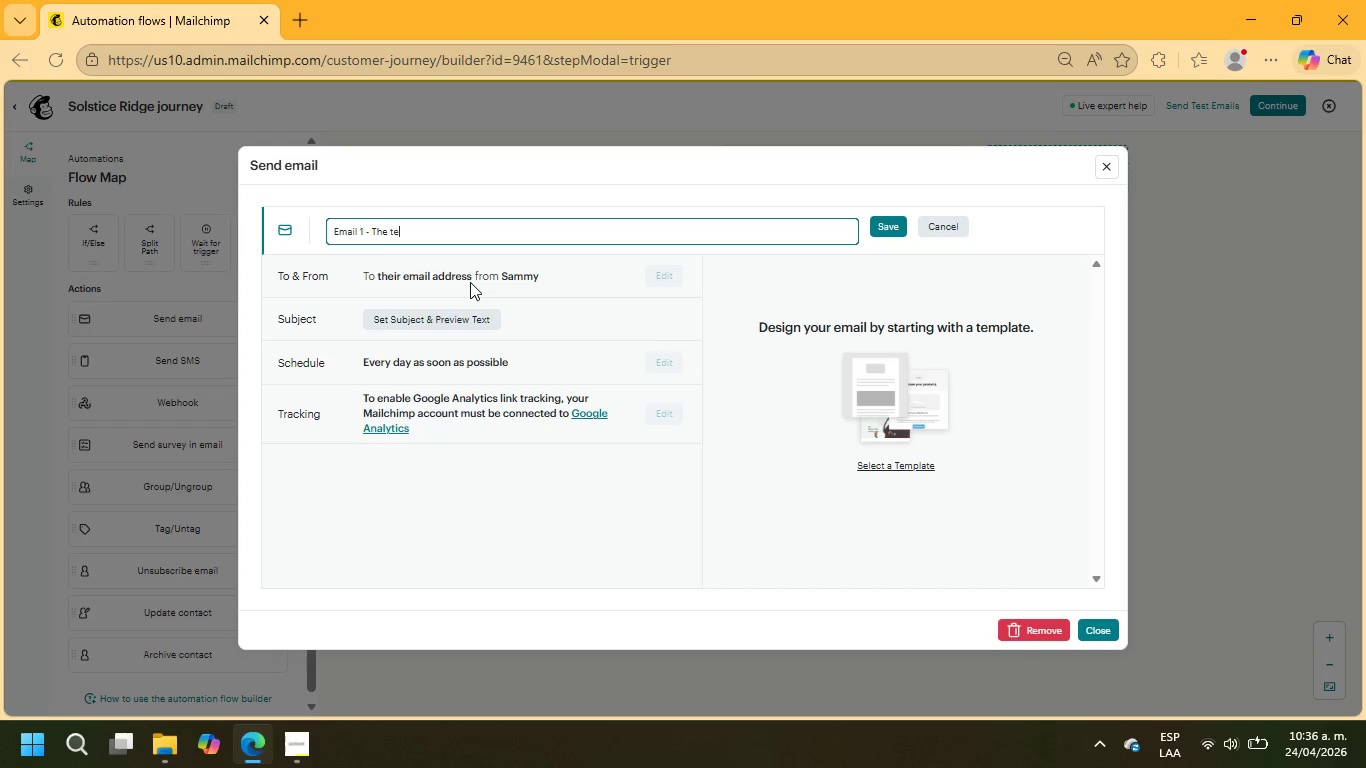 
left_click([459, 317])
 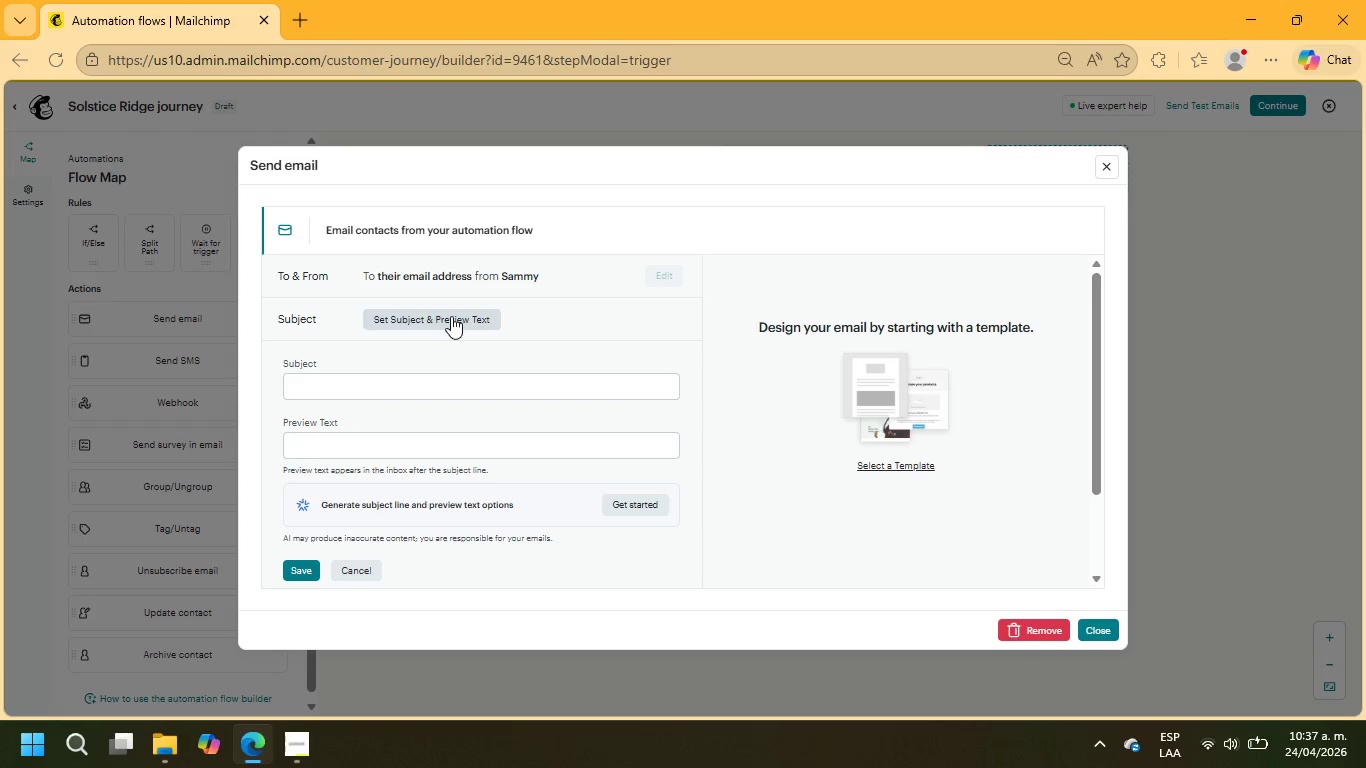 
wait(32.12)
 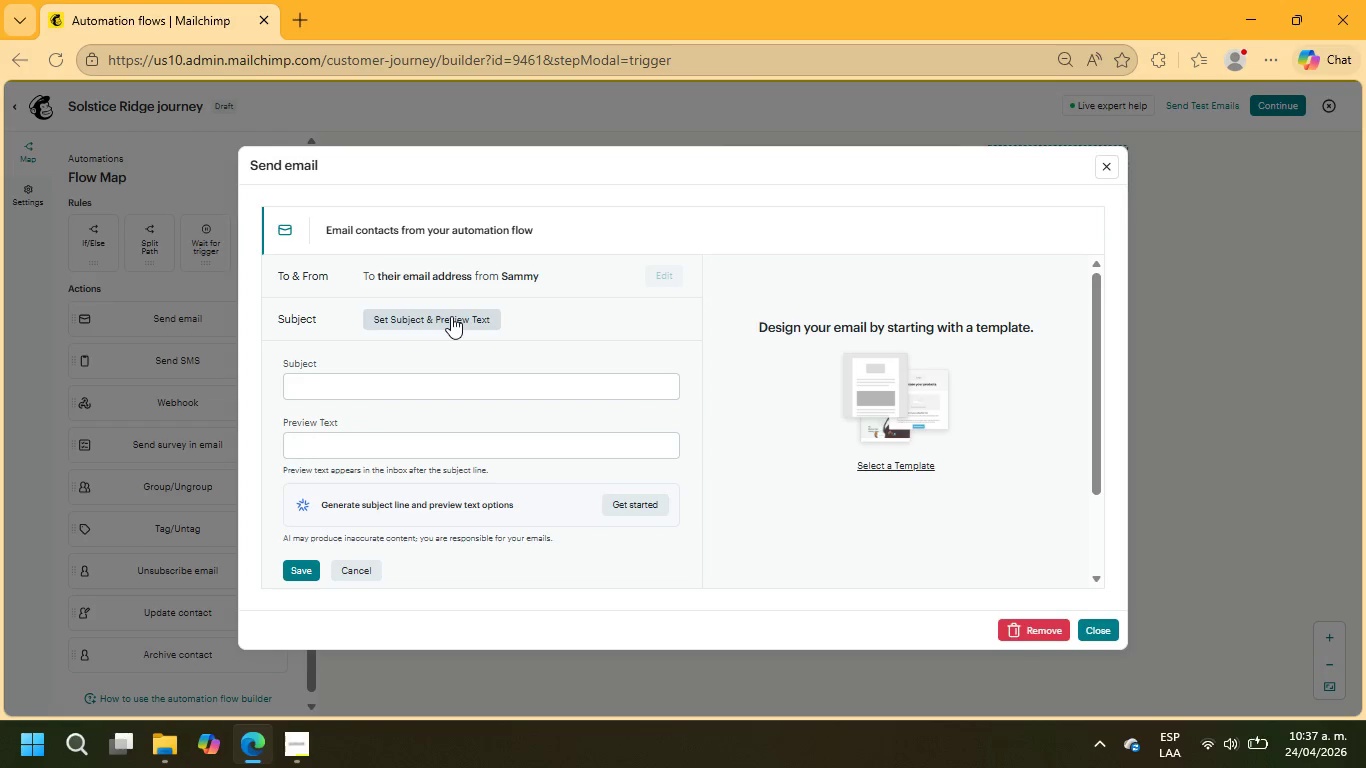 
type(A sky)
 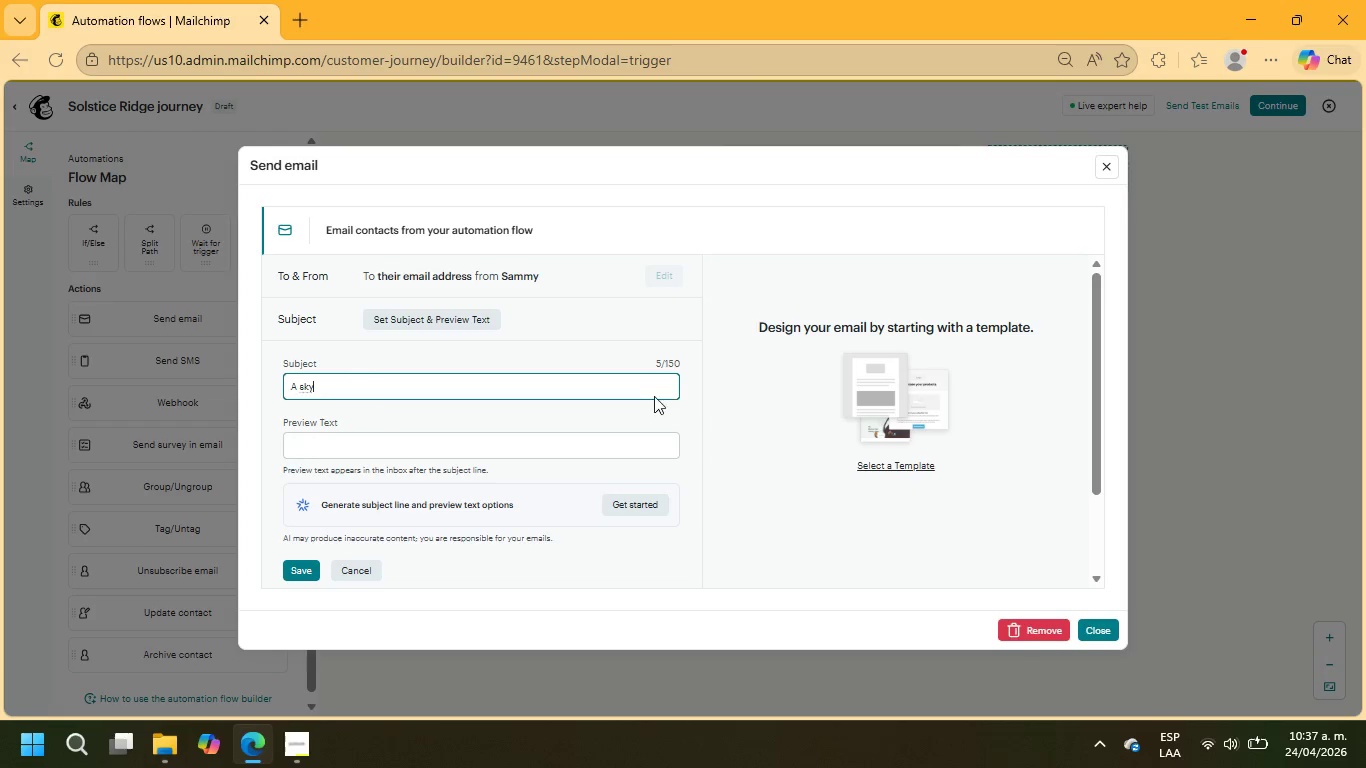 
left_click([661, 389])
 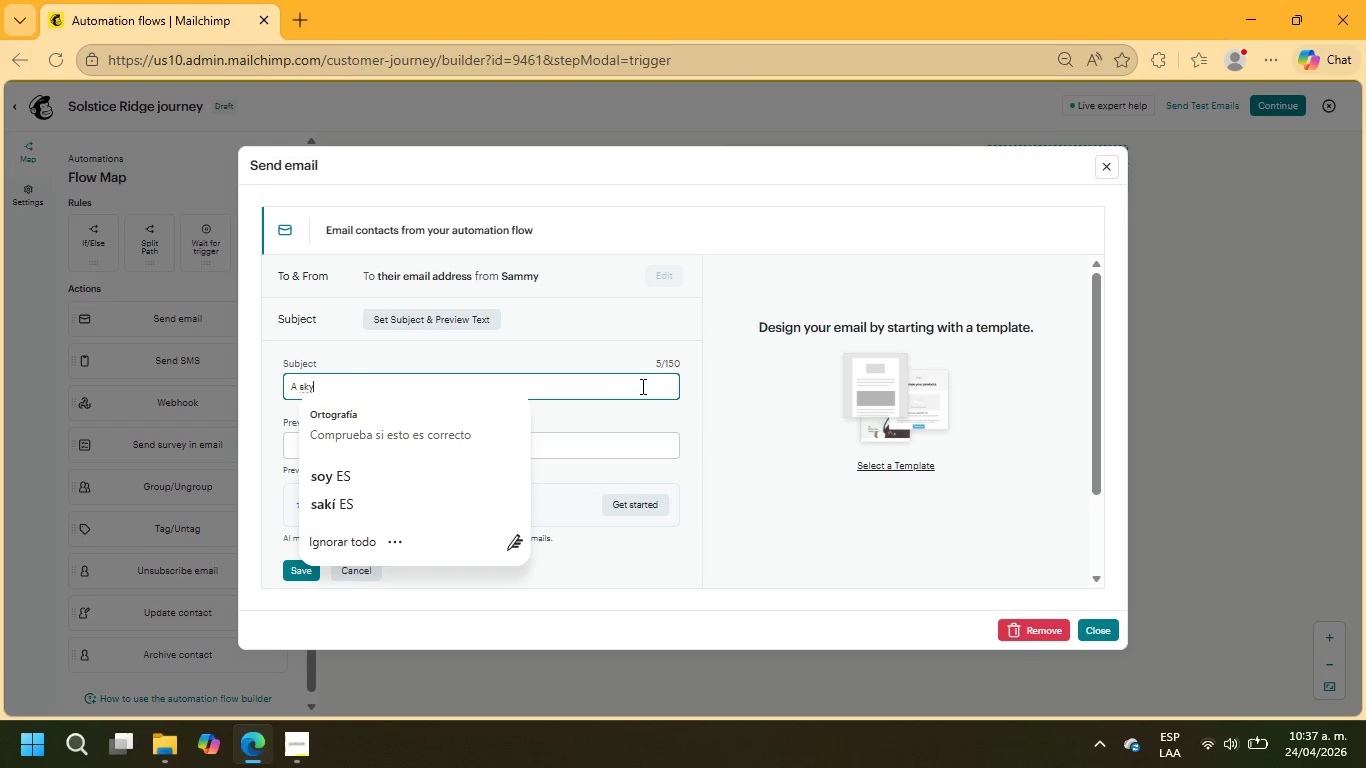 
key(Backspace)
key(Backspace)
key(Backspace)
key(Backspace)
type( Sky you e)
key(Backspace)
type(won;t forget, +\FNAME\+)
 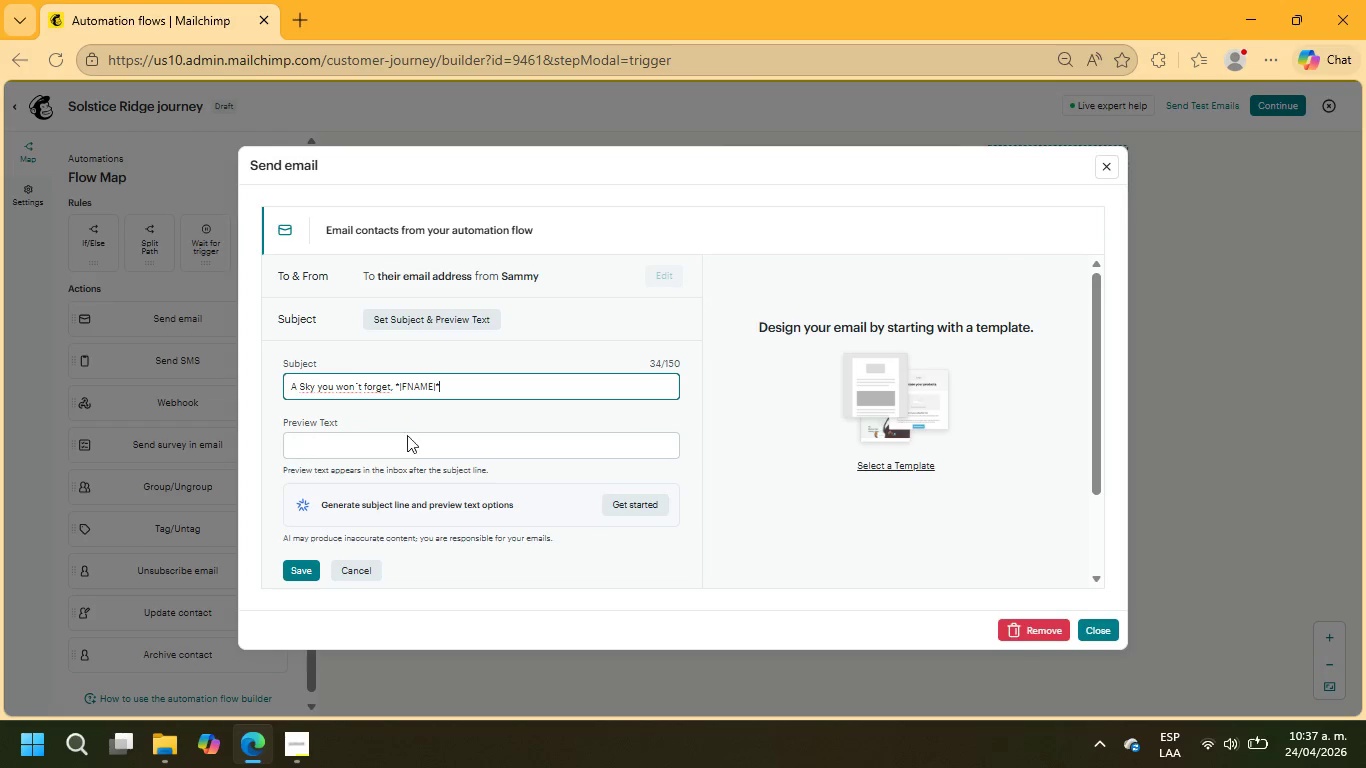 
left_click([407, 437])
 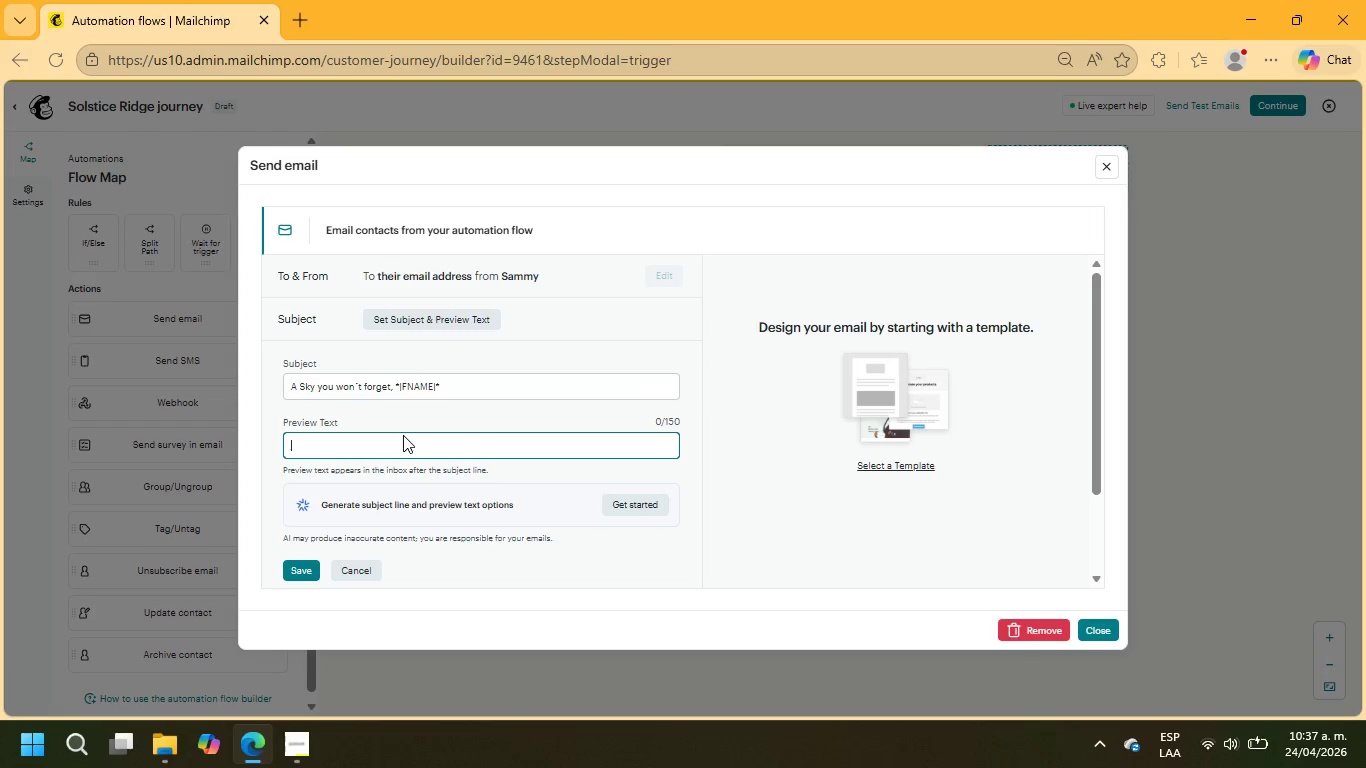 
wait(6.45)
 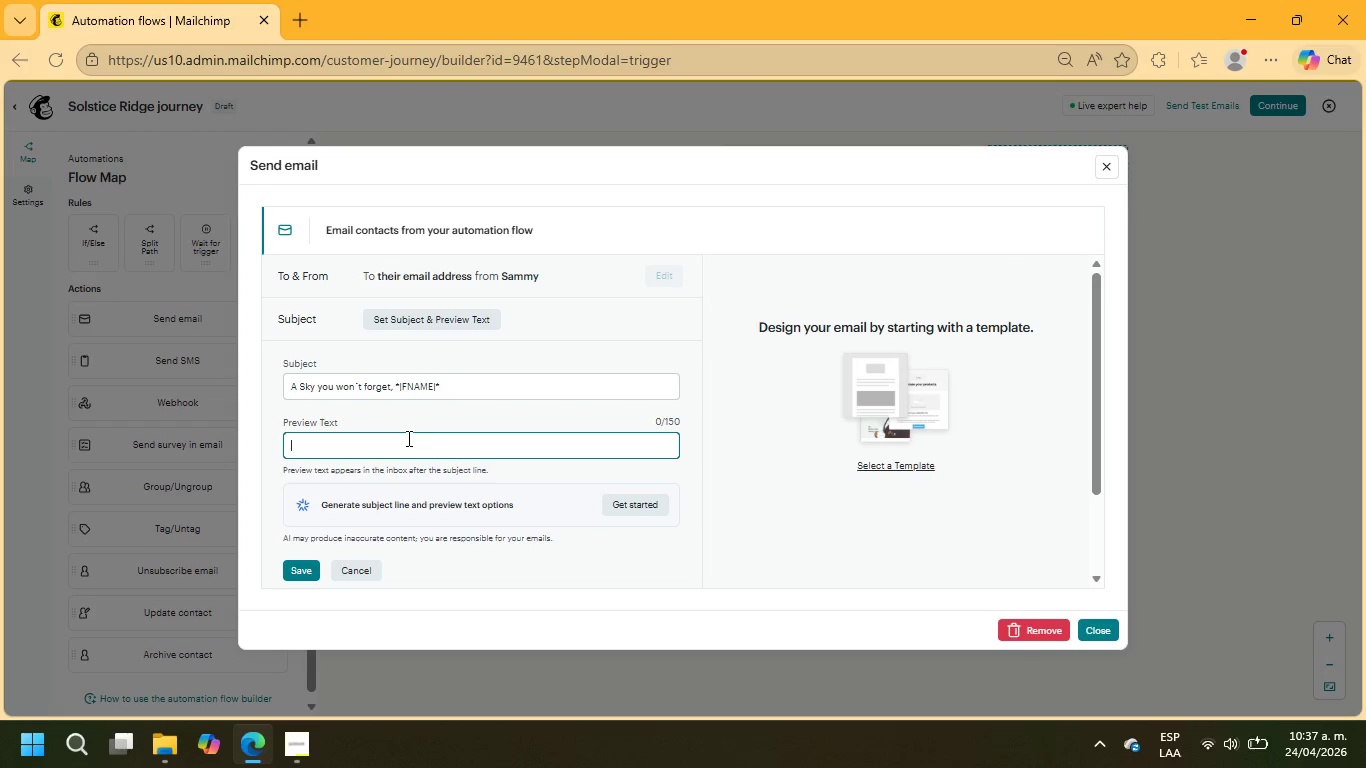 
left_click([300, 565])
 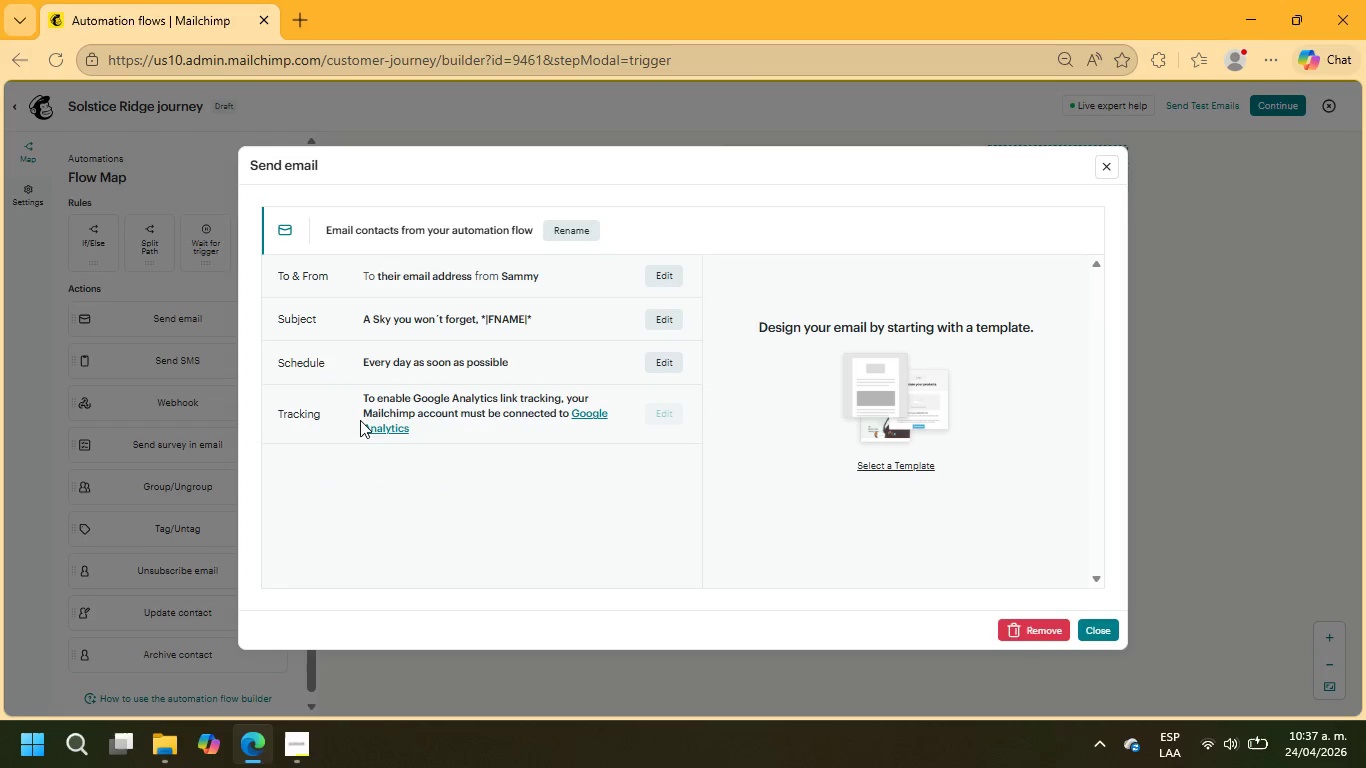 
wait(5.66)
 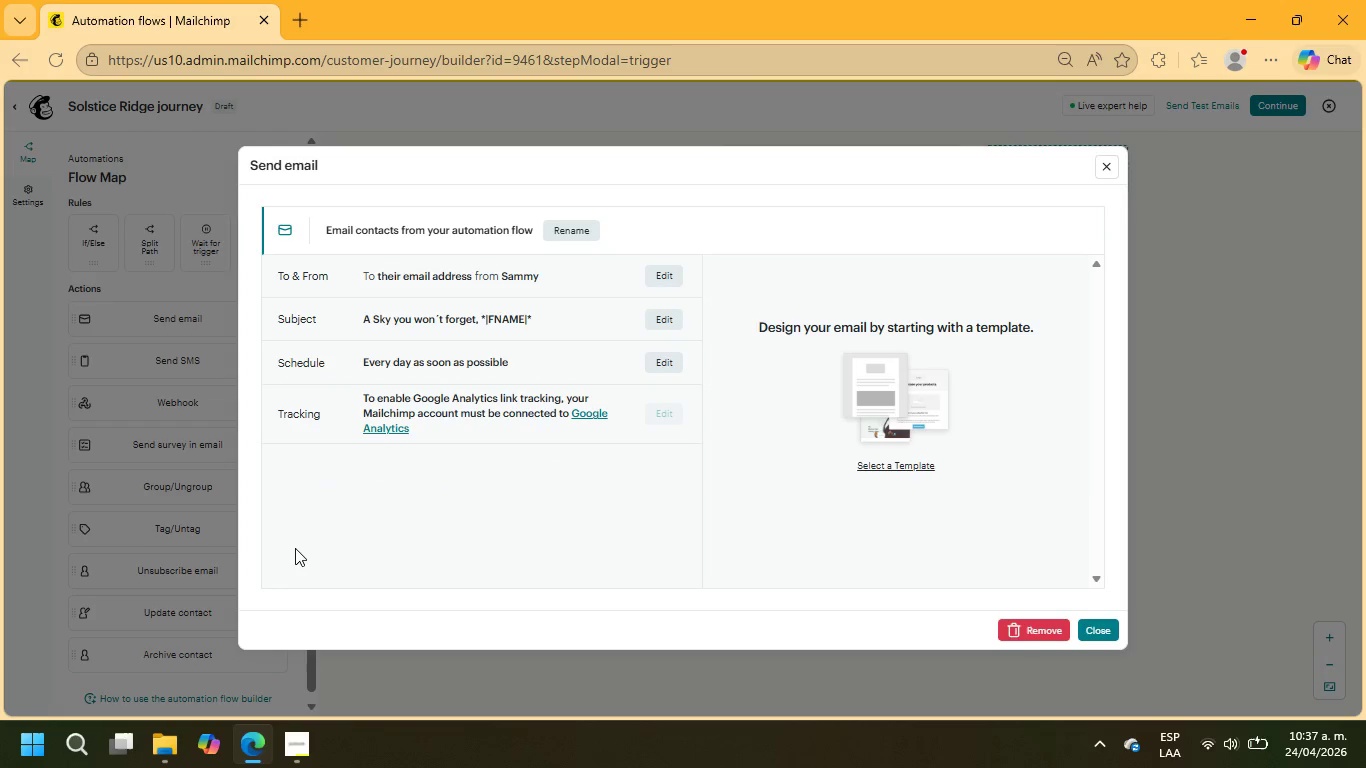 
left_click([900, 463])
 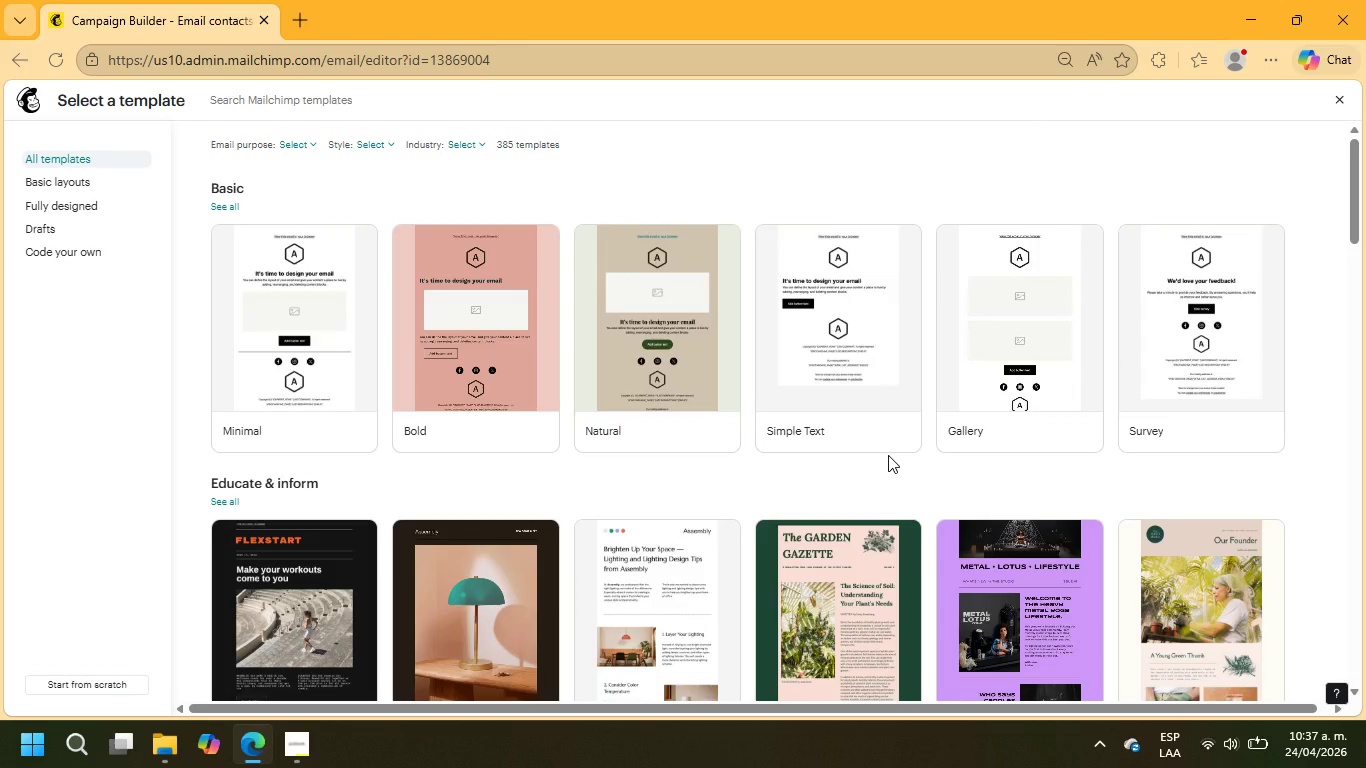 
wait(11.85)
 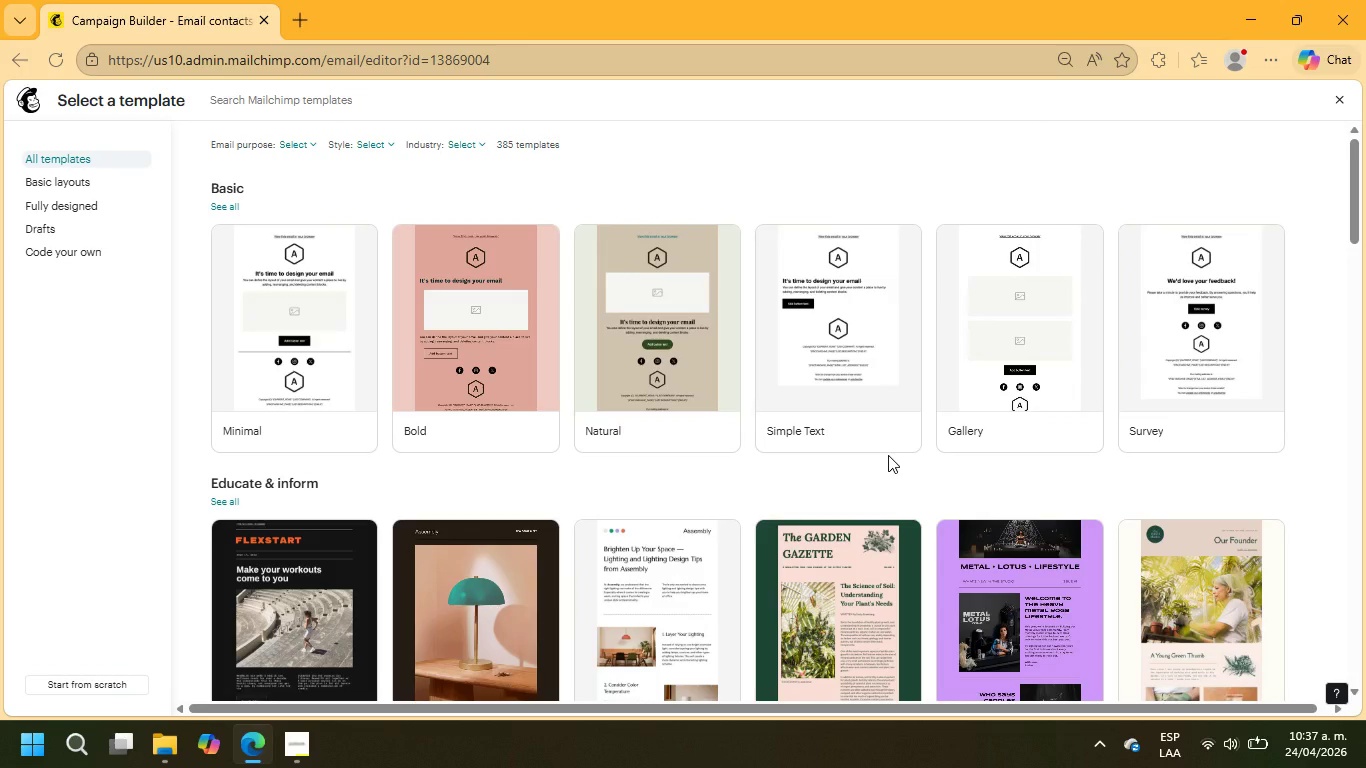 
mouse_move([320, 591])
 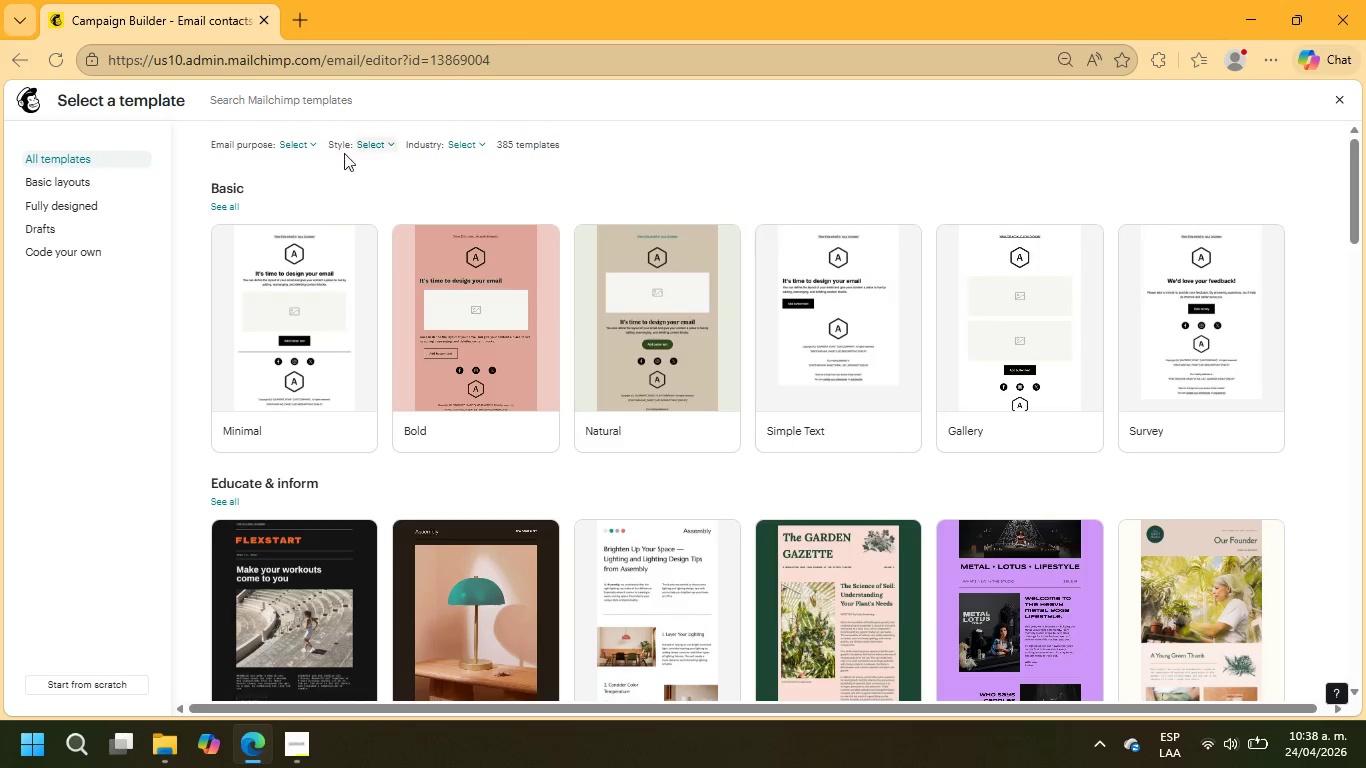 
double_click([361, 144])
 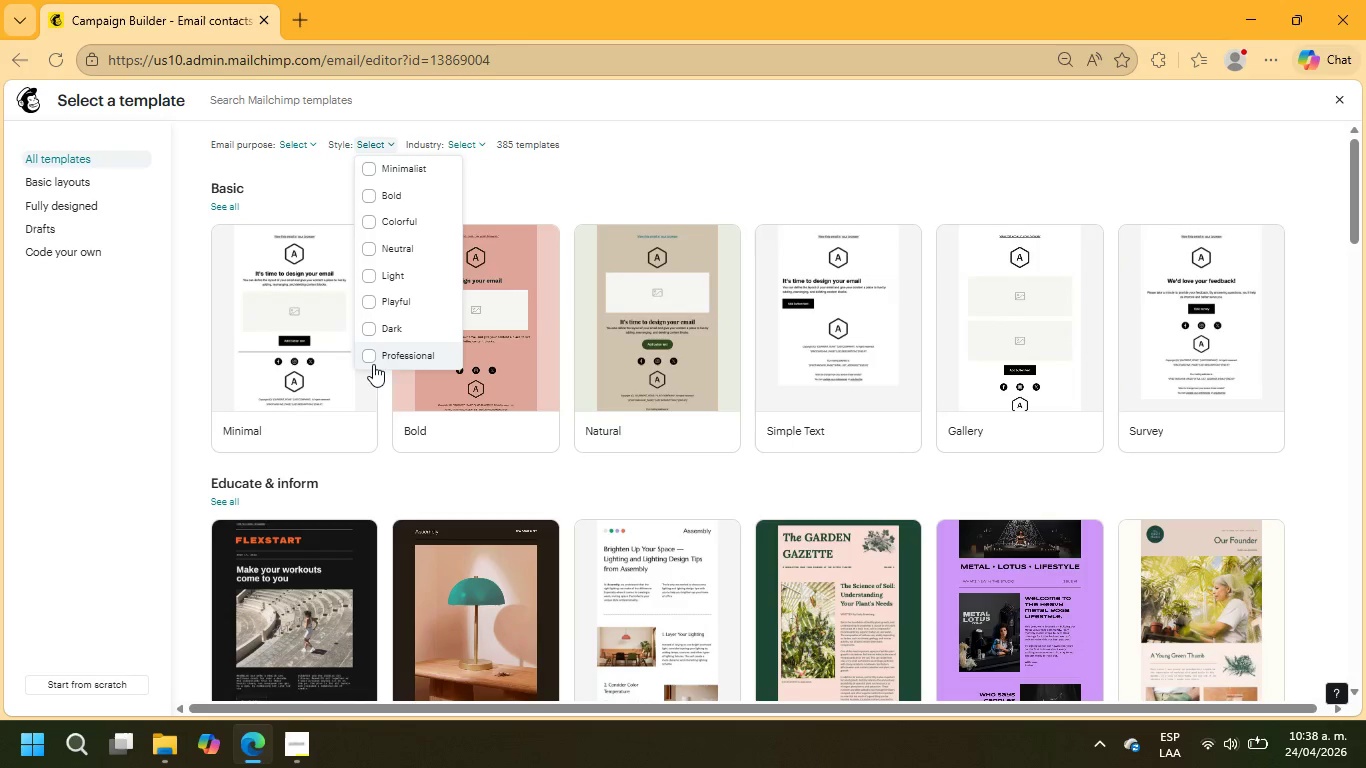 
left_click([379, 332])
 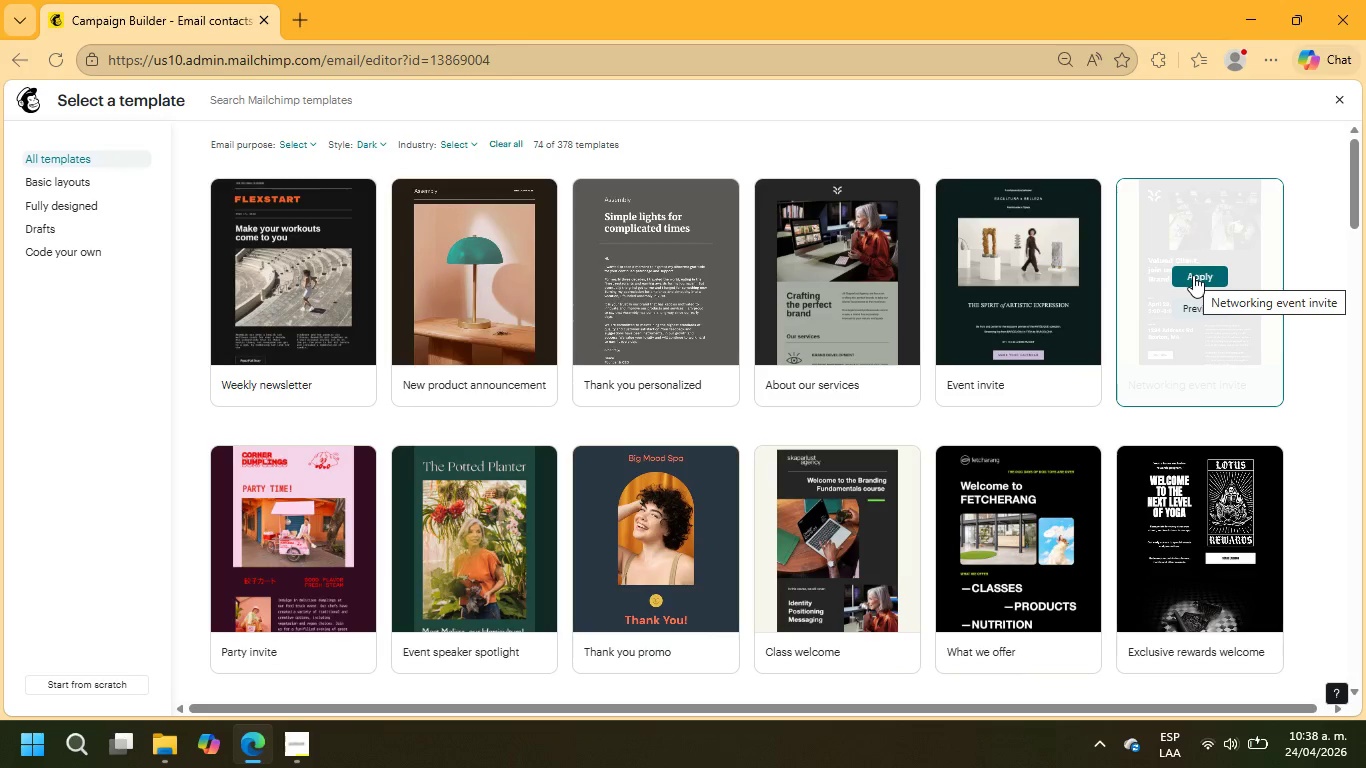 
wait(12.02)
 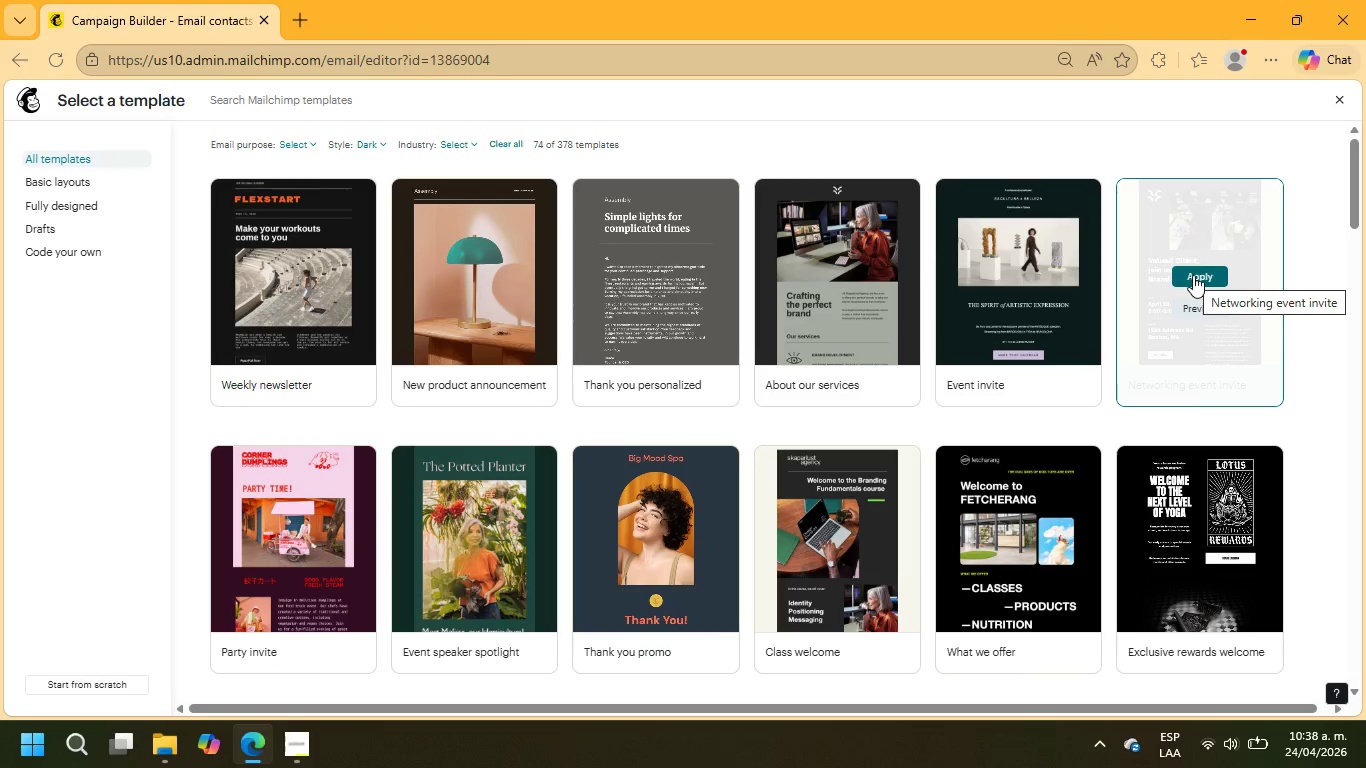 
left_click([996, 536])
 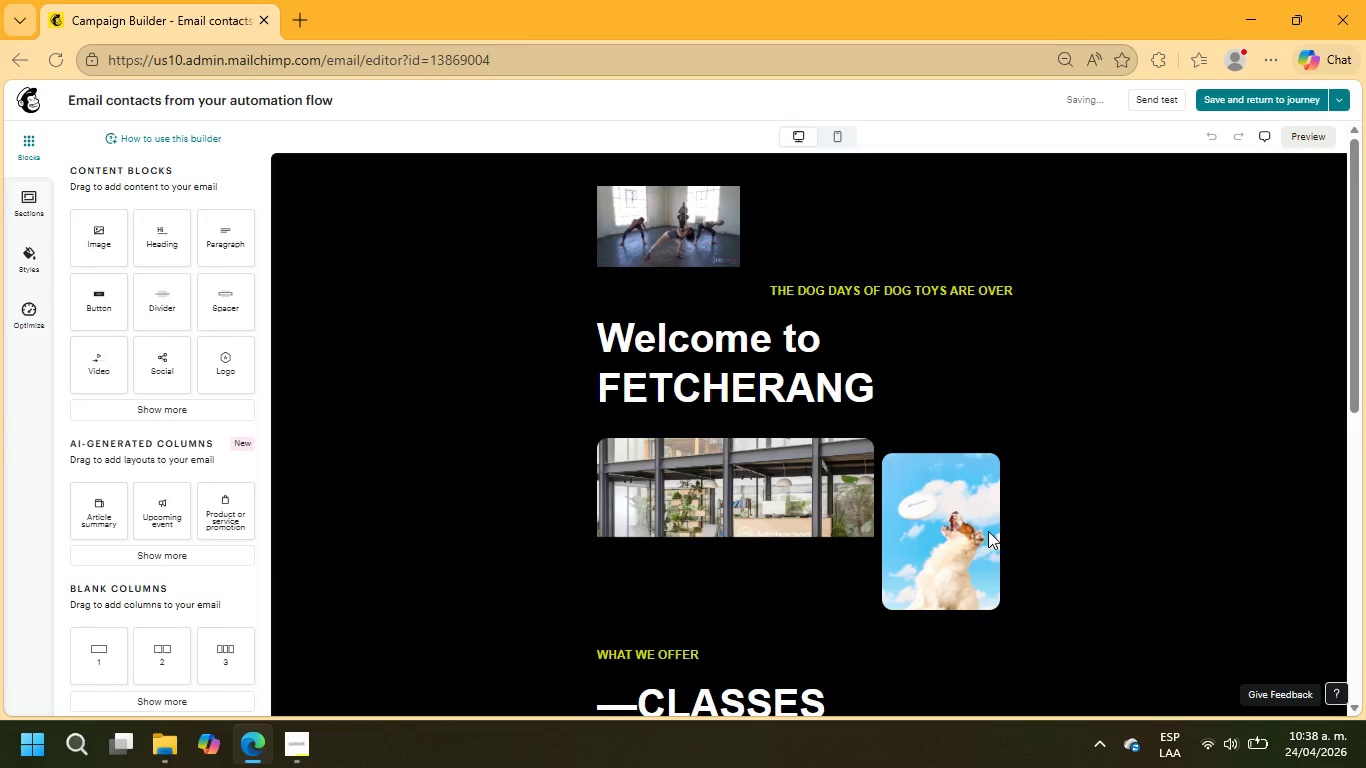 
wait(5.31)
 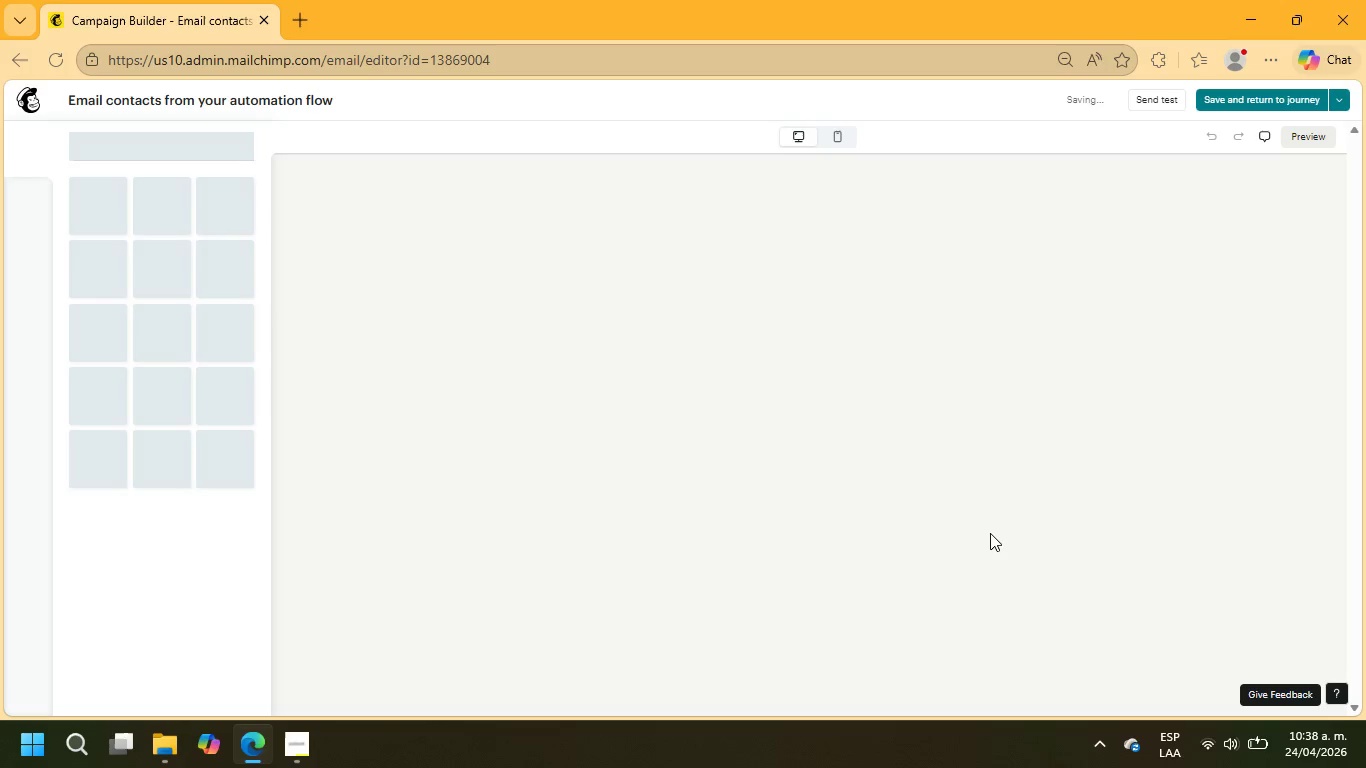 
left_click([984, 528])
 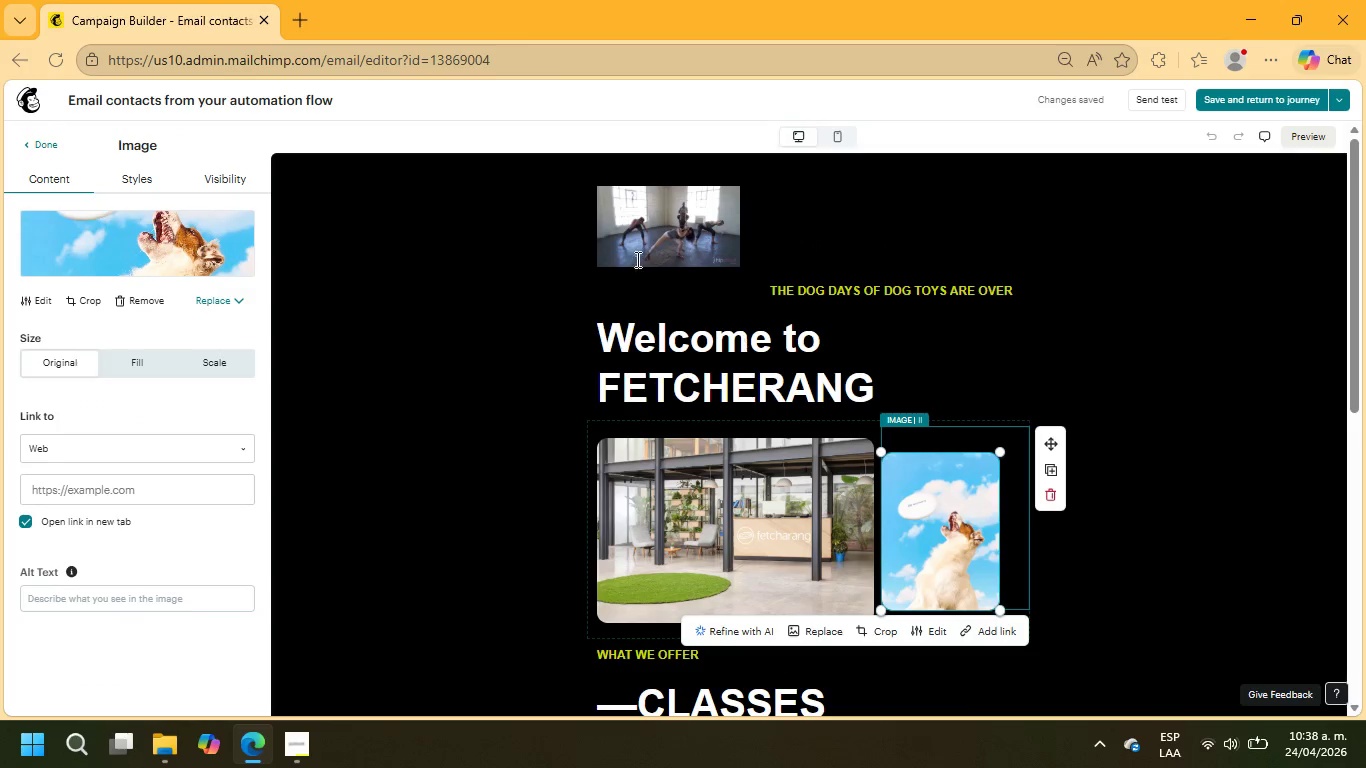 
left_click([644, 224])
 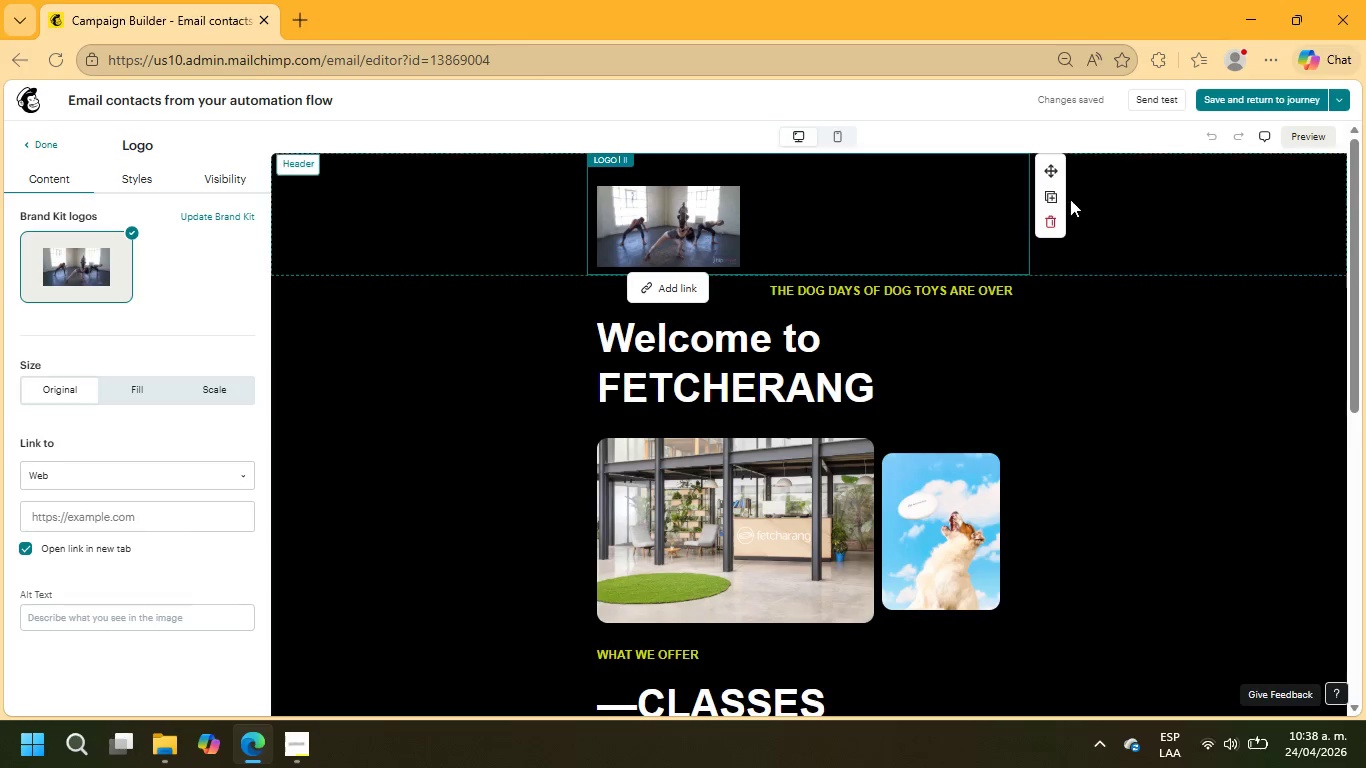 
left_click([1055, 216])
 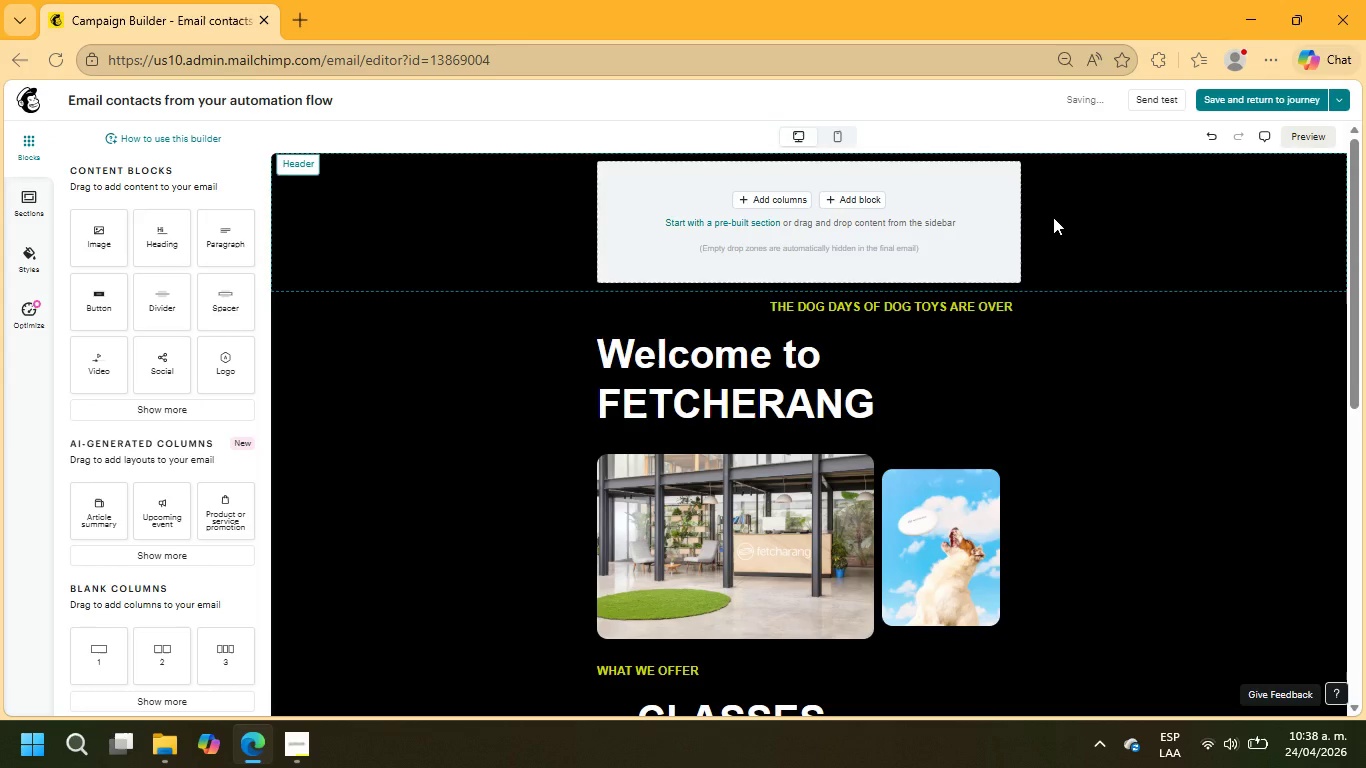 
mouse_move([82, 78])
 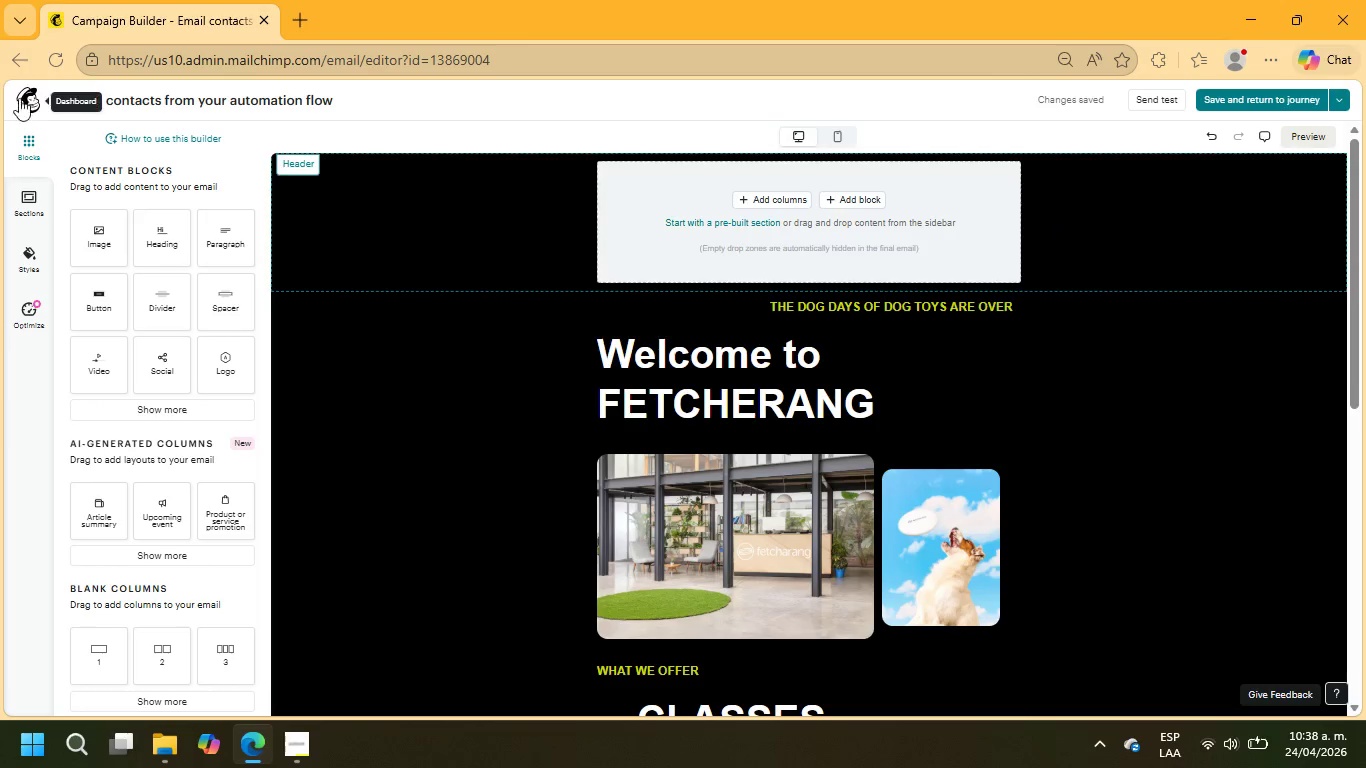 
left_click([16, 64])
 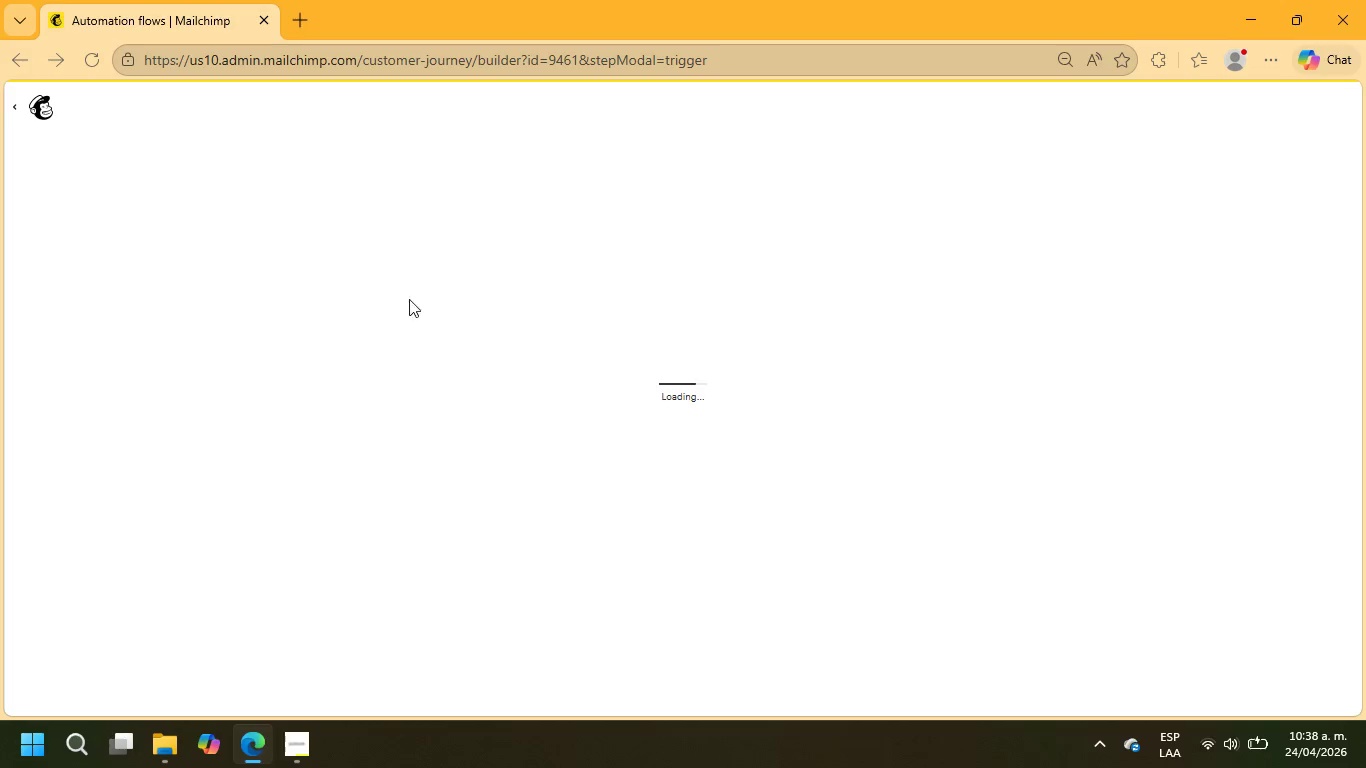 
mouse_move([863, 337])
 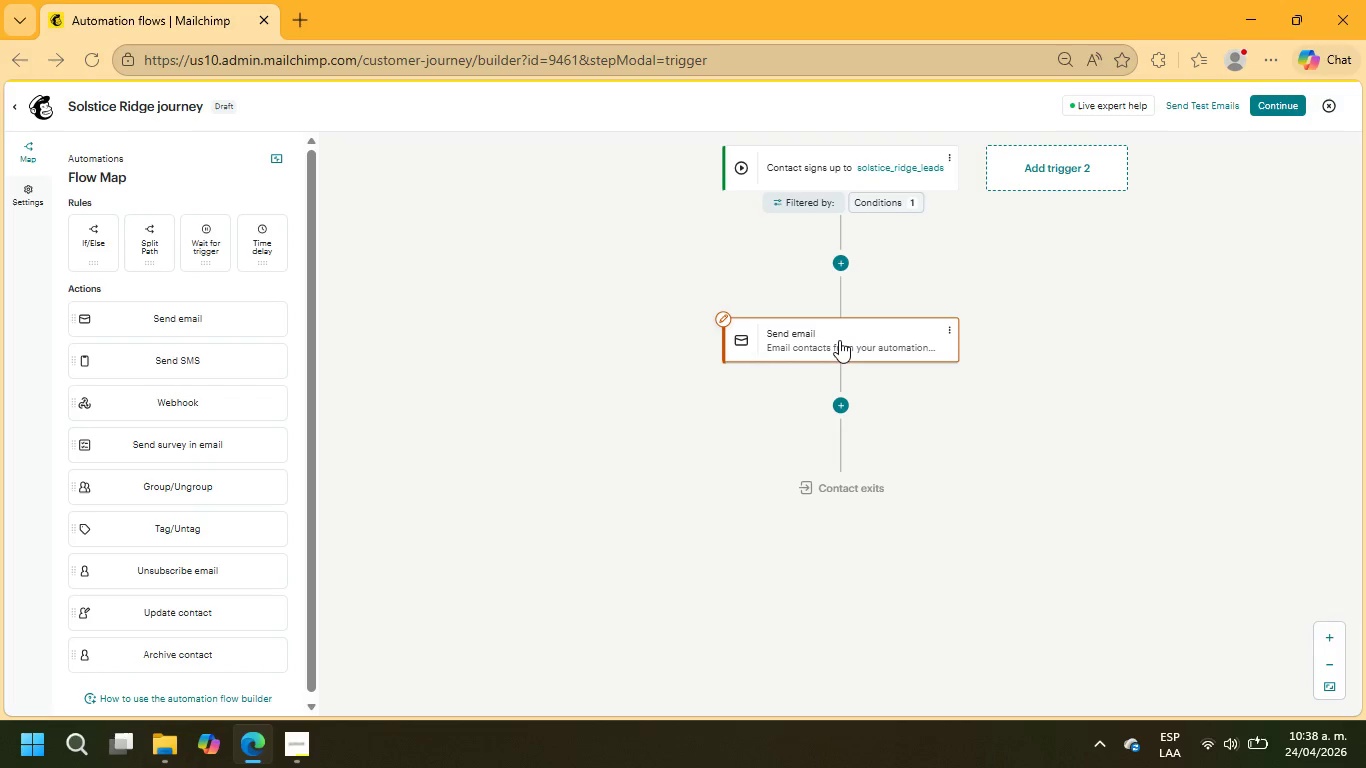 
left_click([839, 340])
 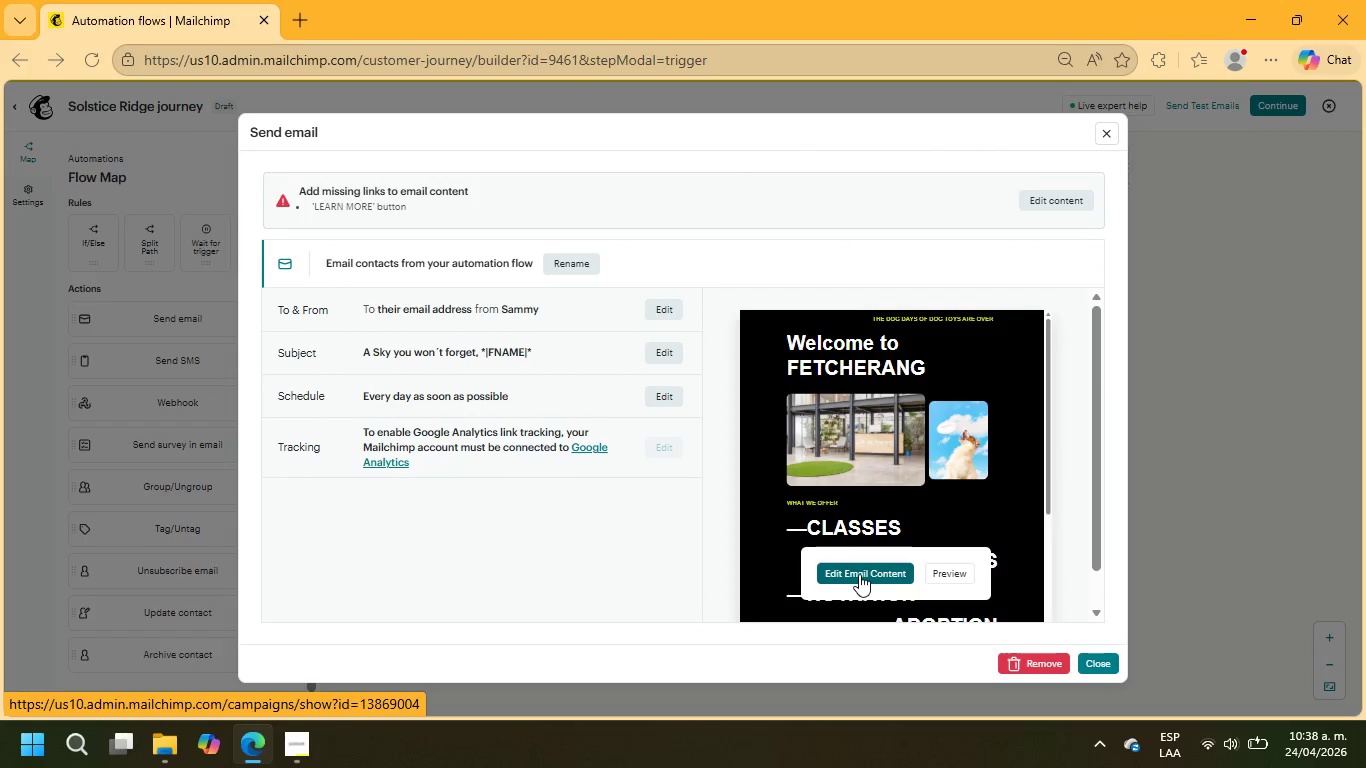 
left_click([858, 573])
 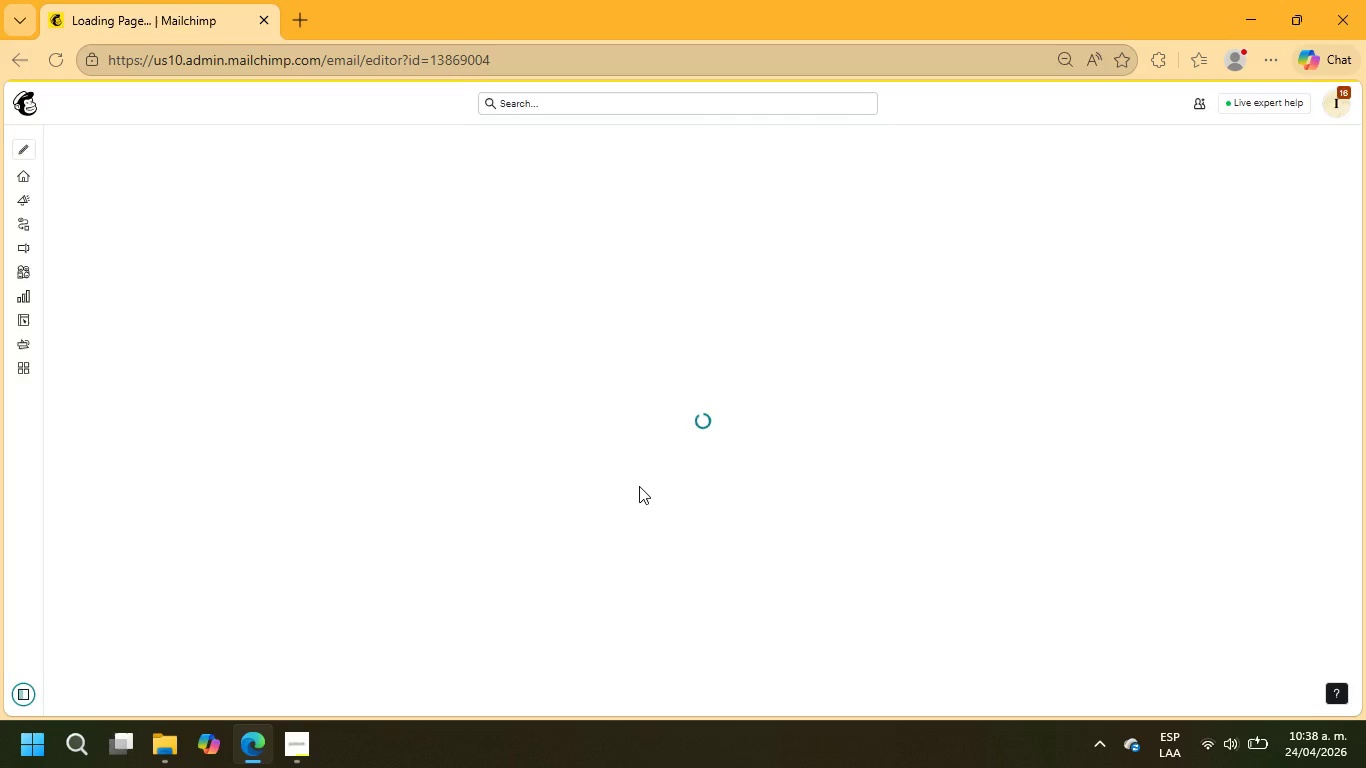 
wait(8.46)
 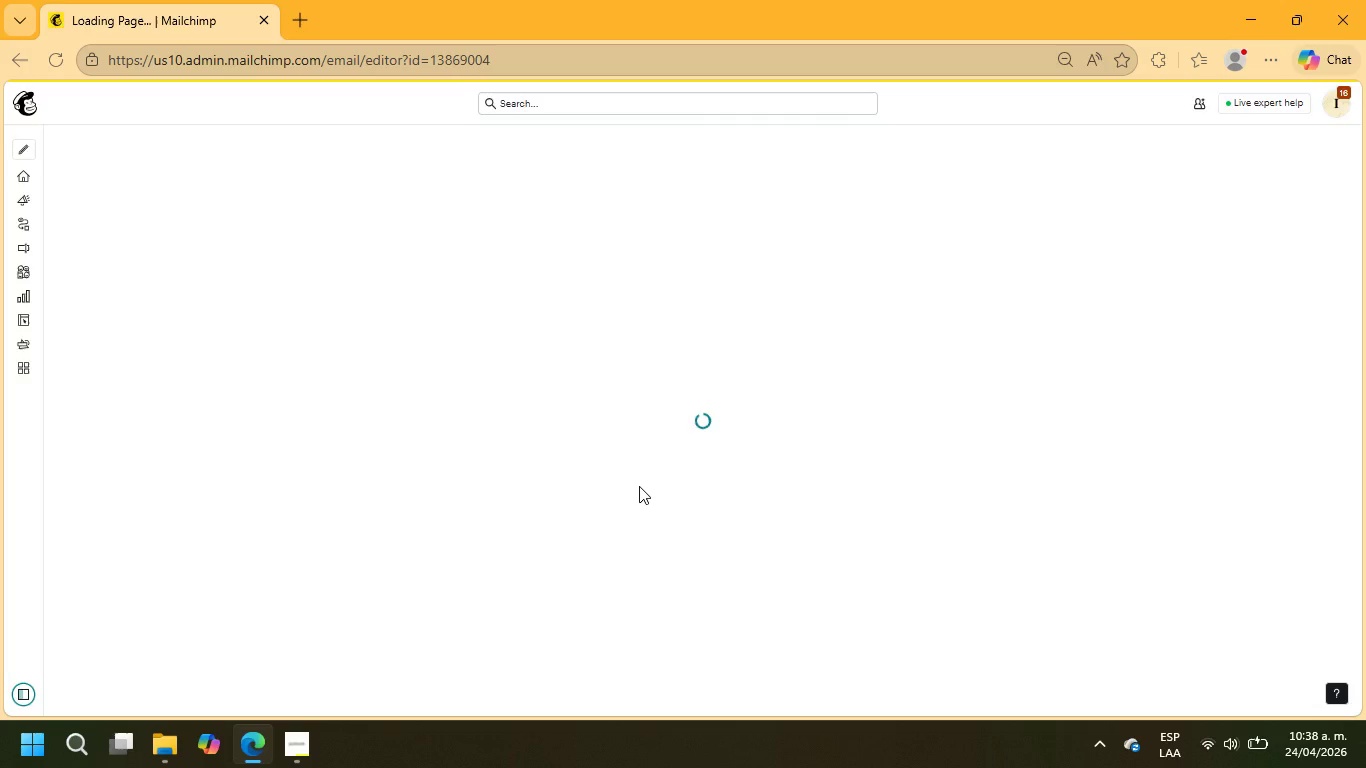 
mouse_move([47, 21])
 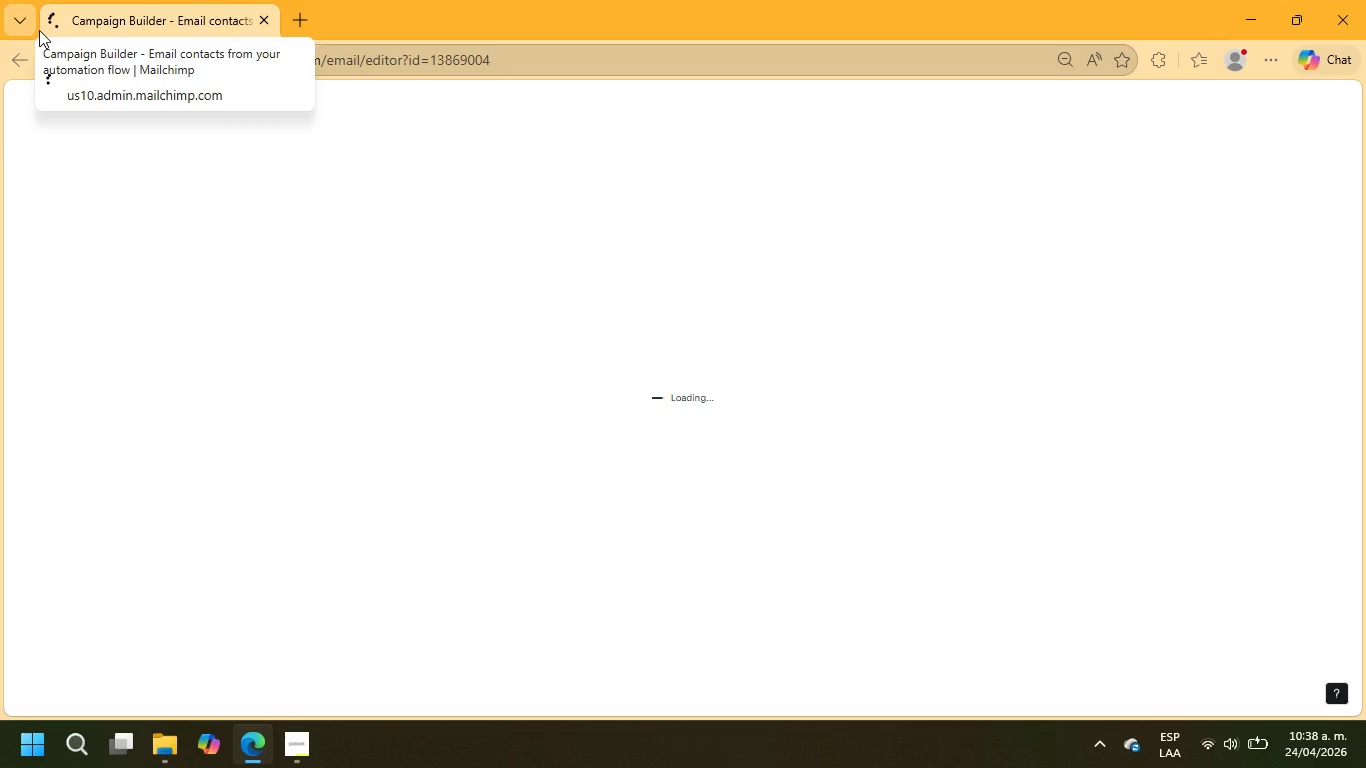 
mouse_move([38, 136])
 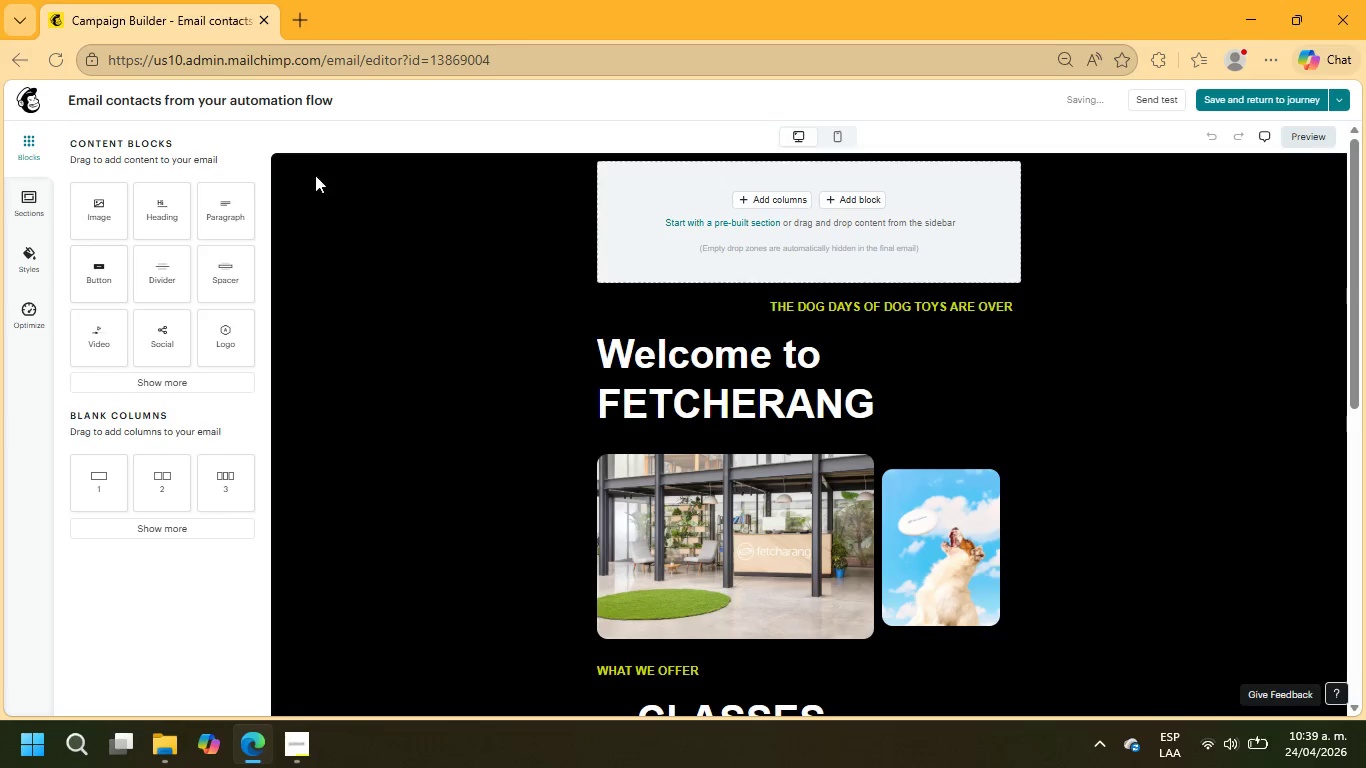 
left_click([354, 178])
 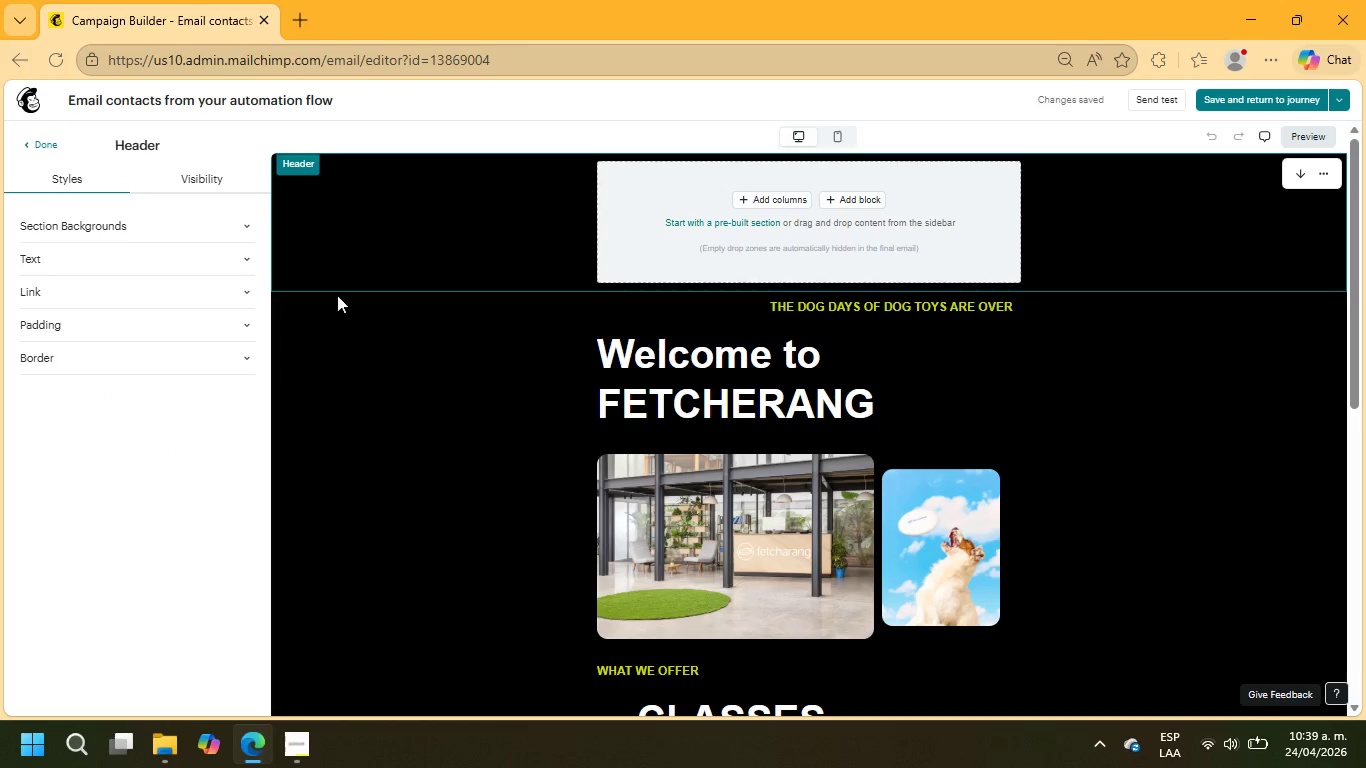 
left_click([697, 361])
 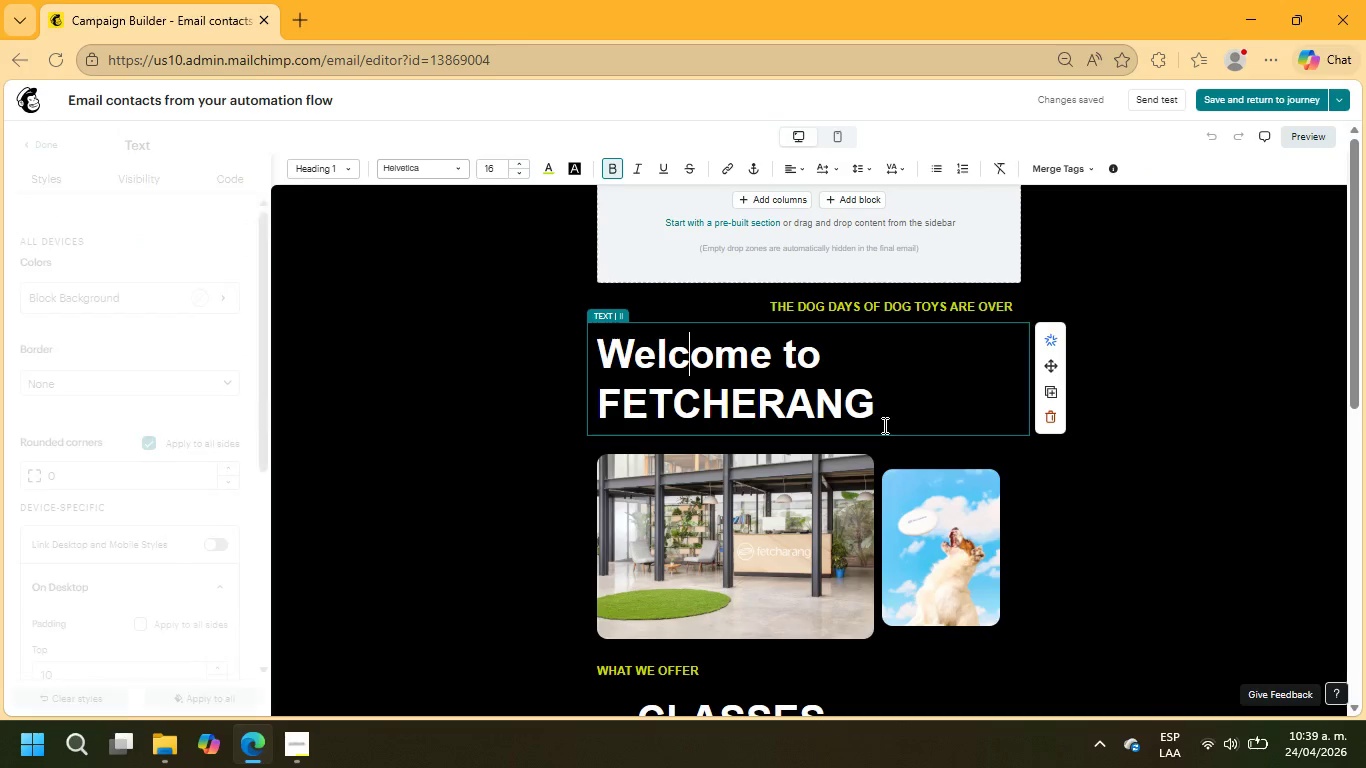 
left_click_drag(start_coordinate=[883, 417], to_coordinate=[586, 347])
 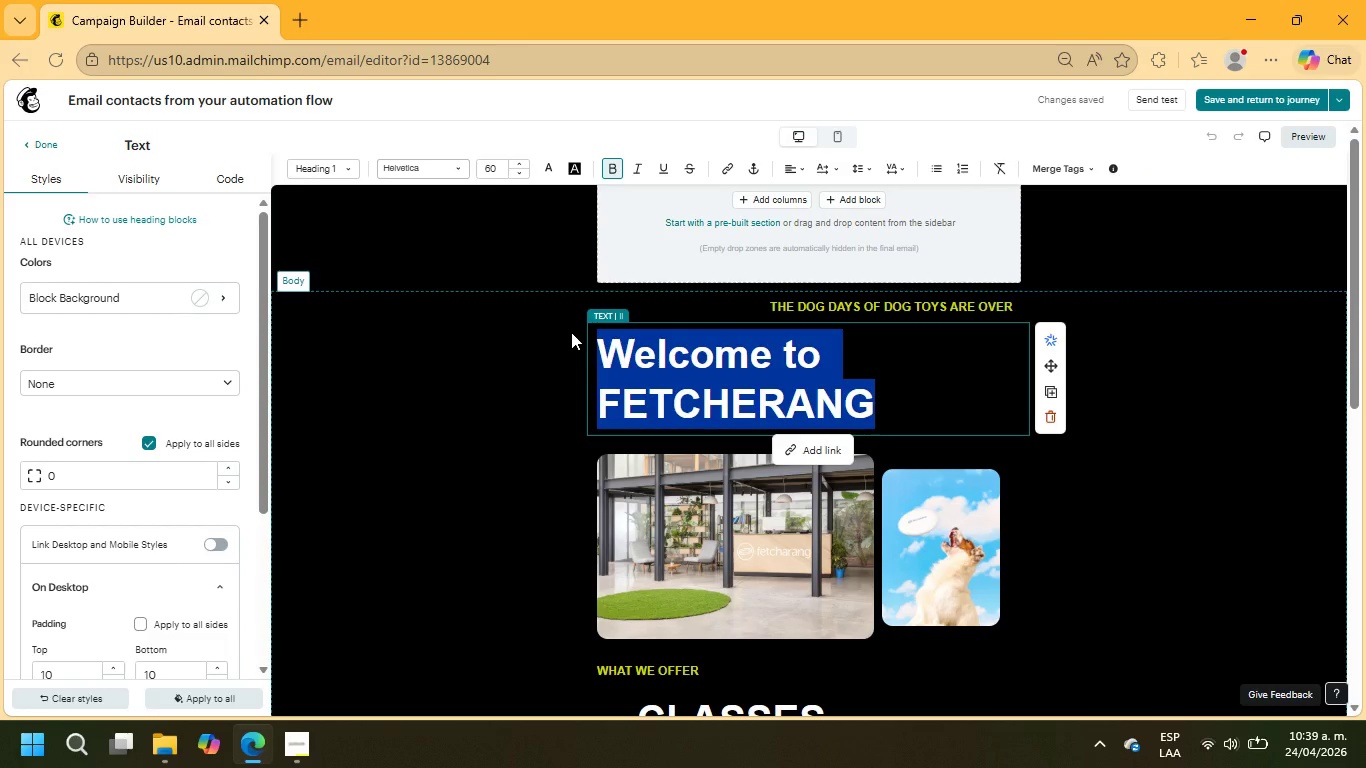 
wait(10.42)
 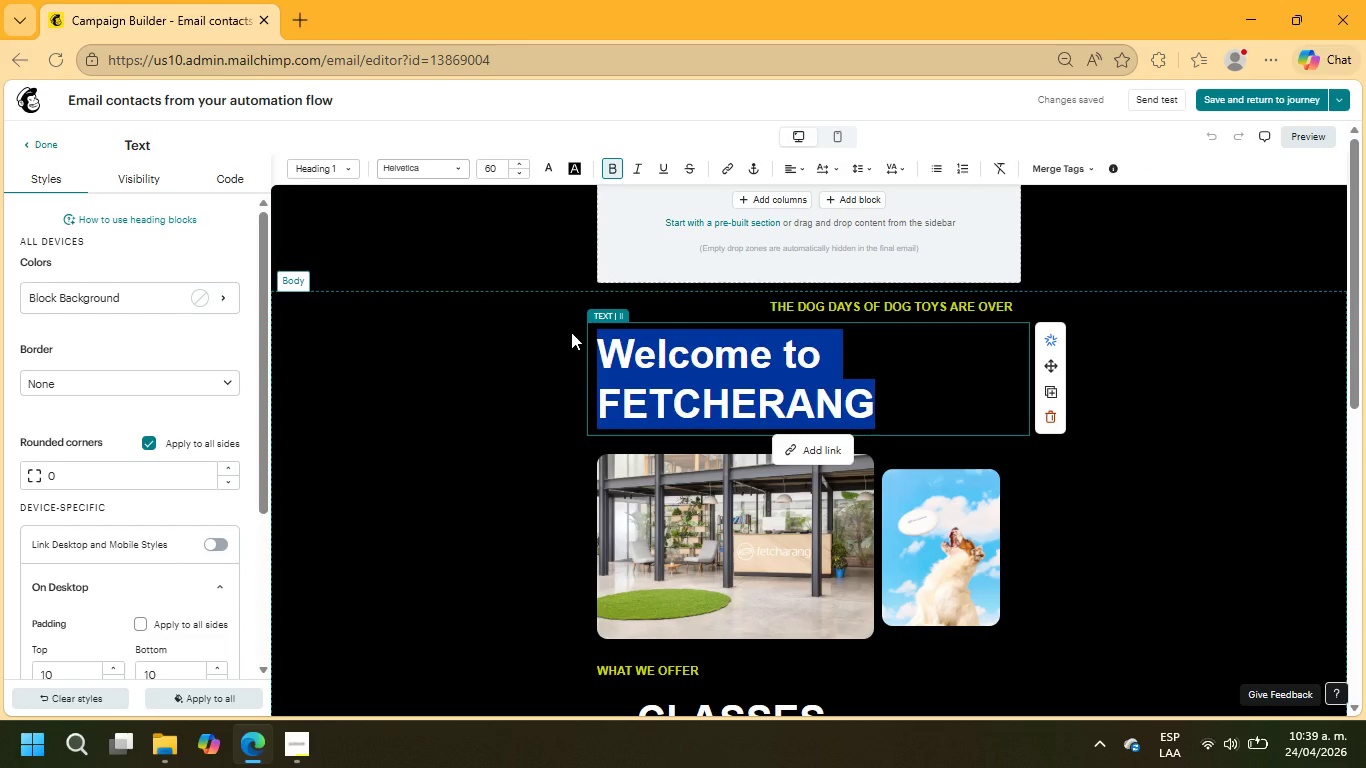 
scroll: coordinate [154, 378], scroll_direction: down, amount: 5.0
 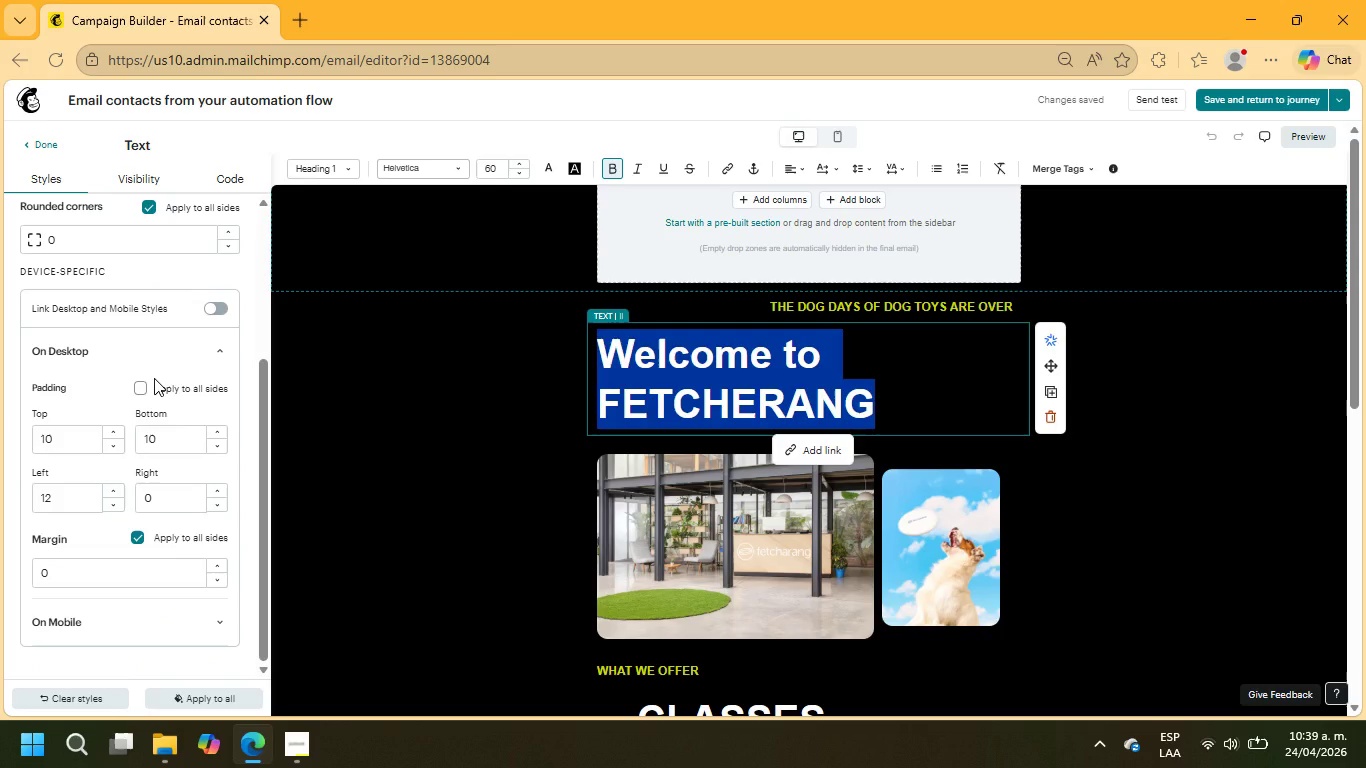 
scroll: coordinate [138, 238], scroll_direction: up, amount: 10.0
 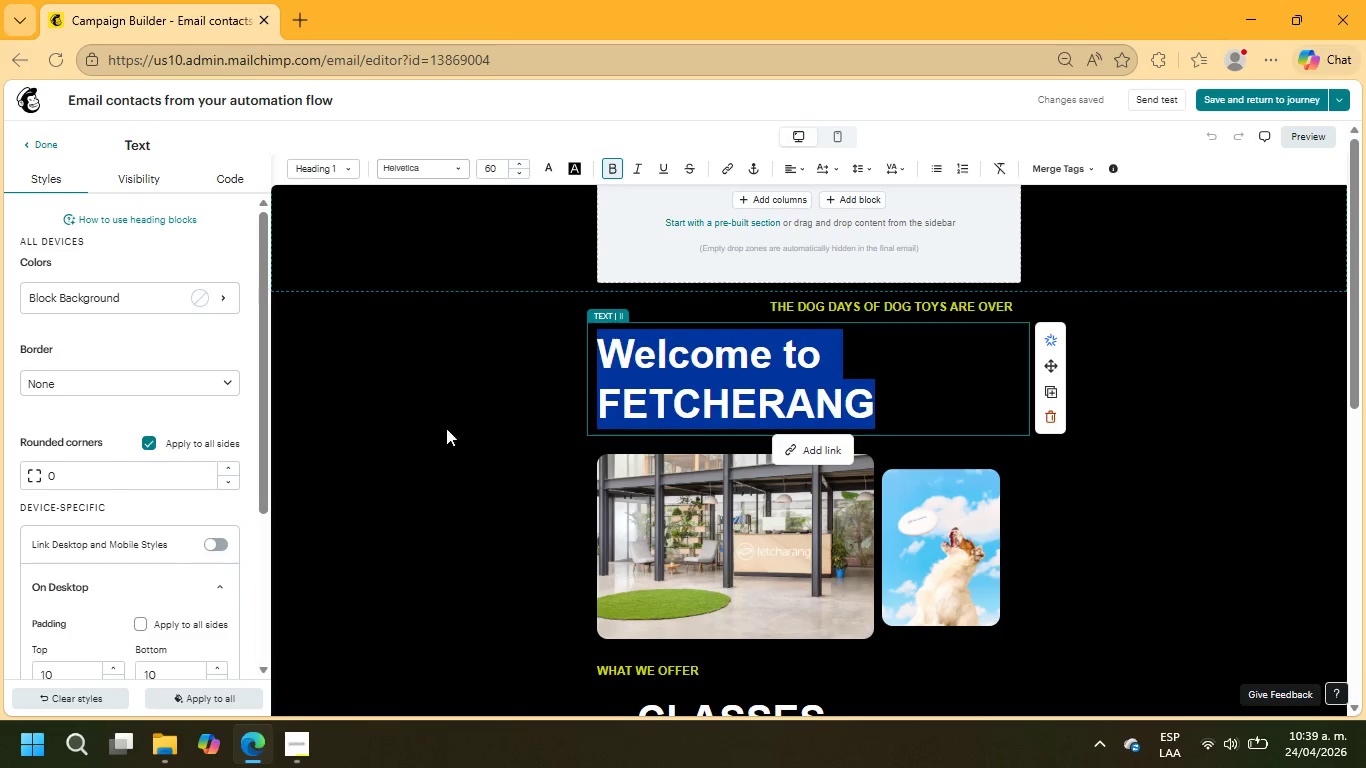 
left_click([468, 440])
 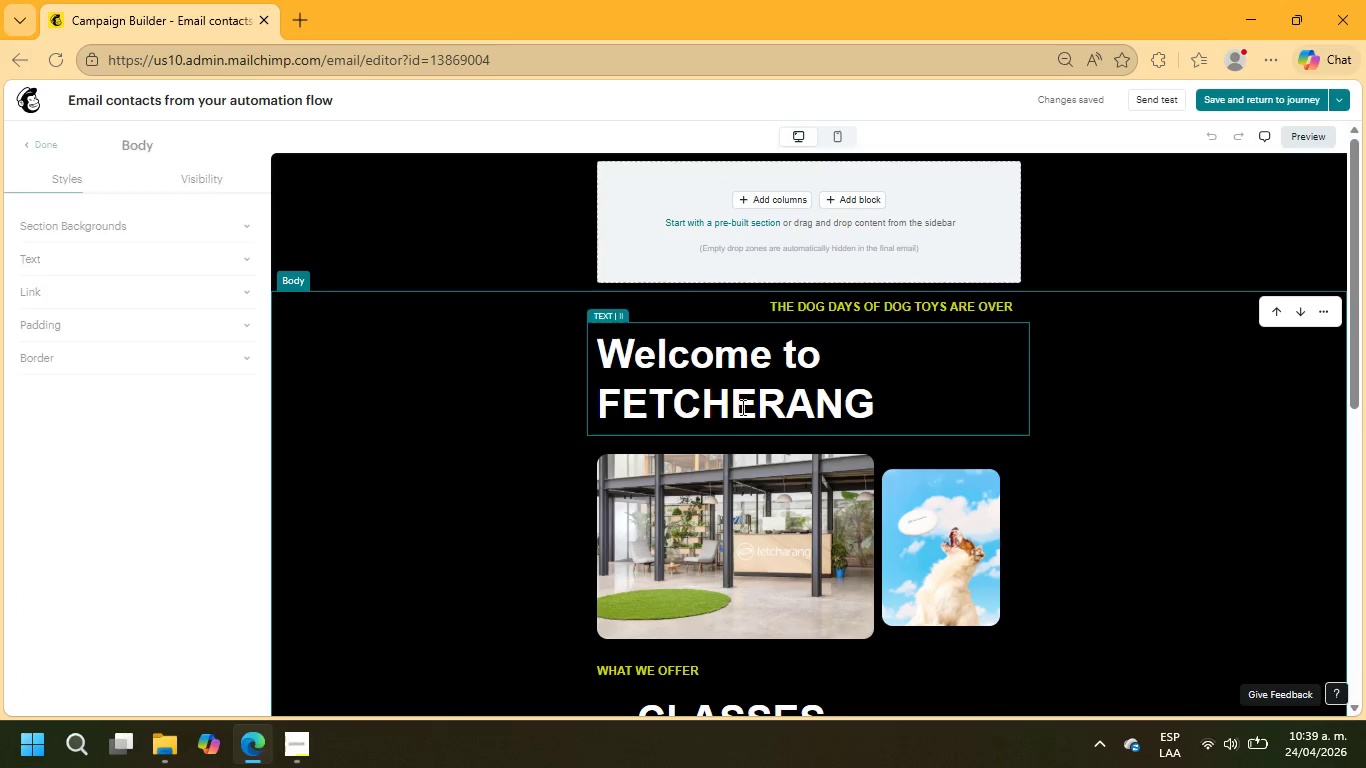 
left_click([744, 402])
 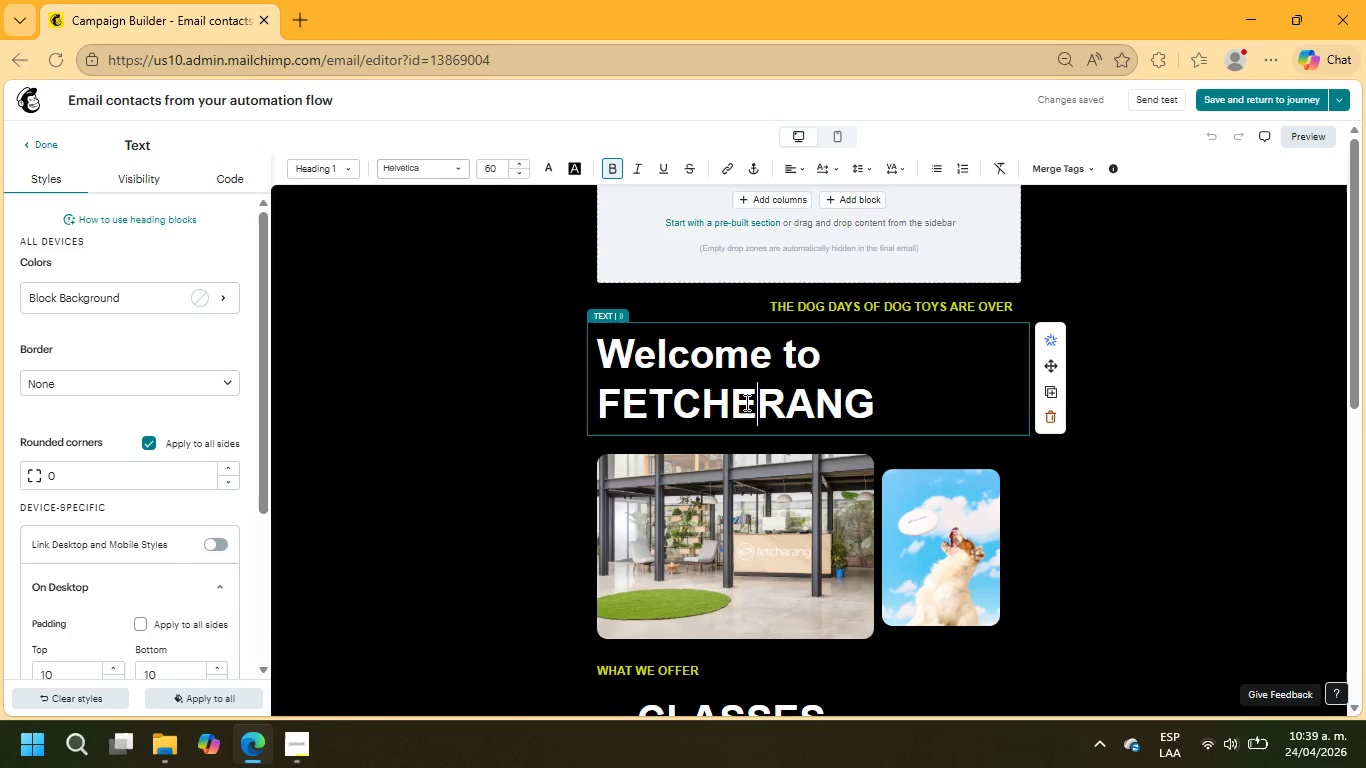 
left_click_drag(start_coordinate=[877, 402], to_coordinate=[588, 344])
 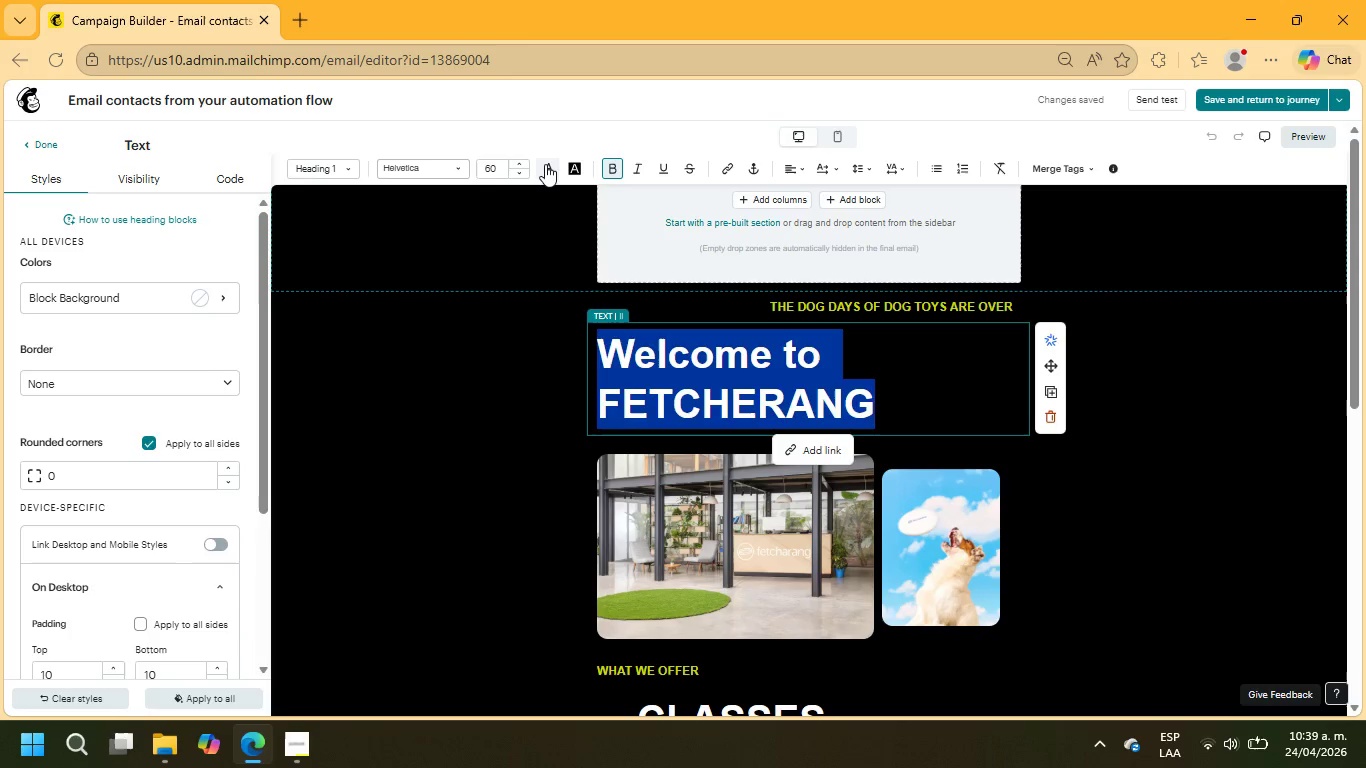 
left_click([544, 163])
 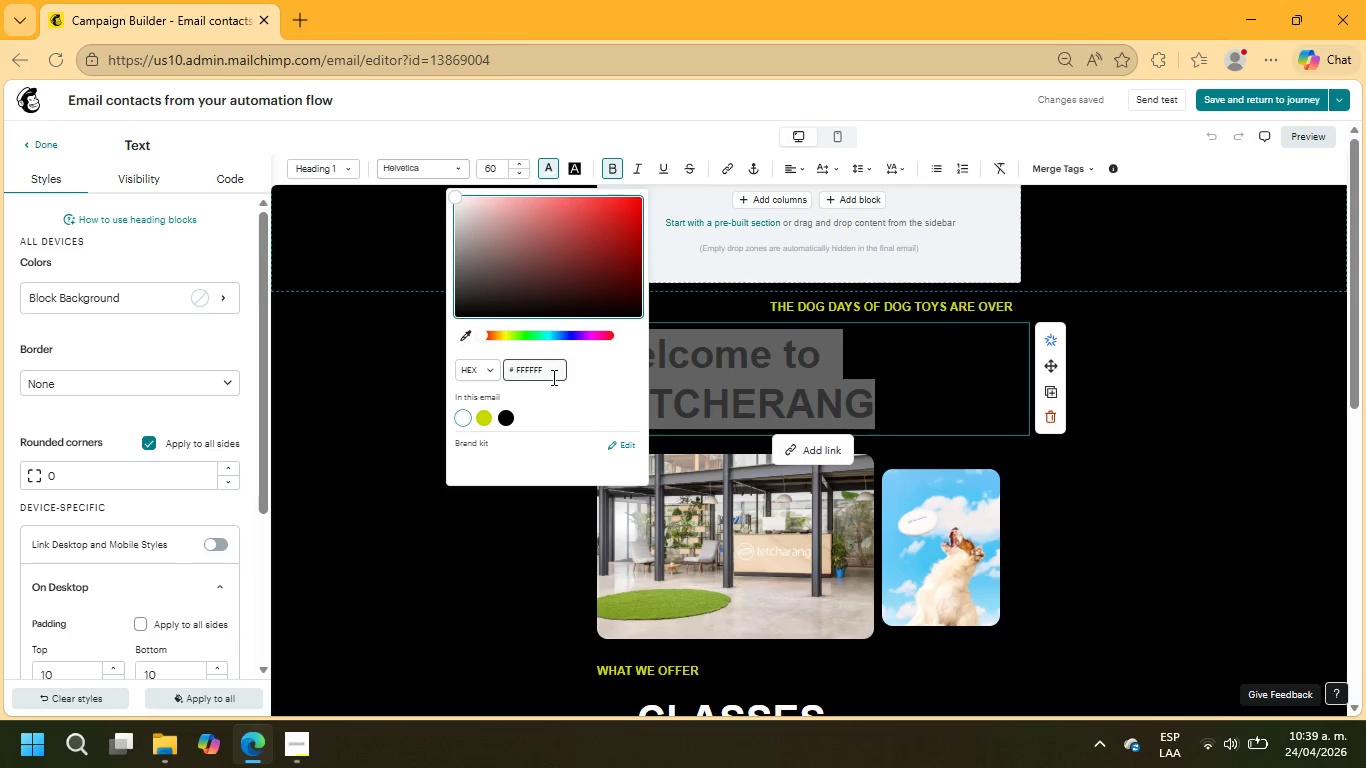 
left_click([543, 375])
 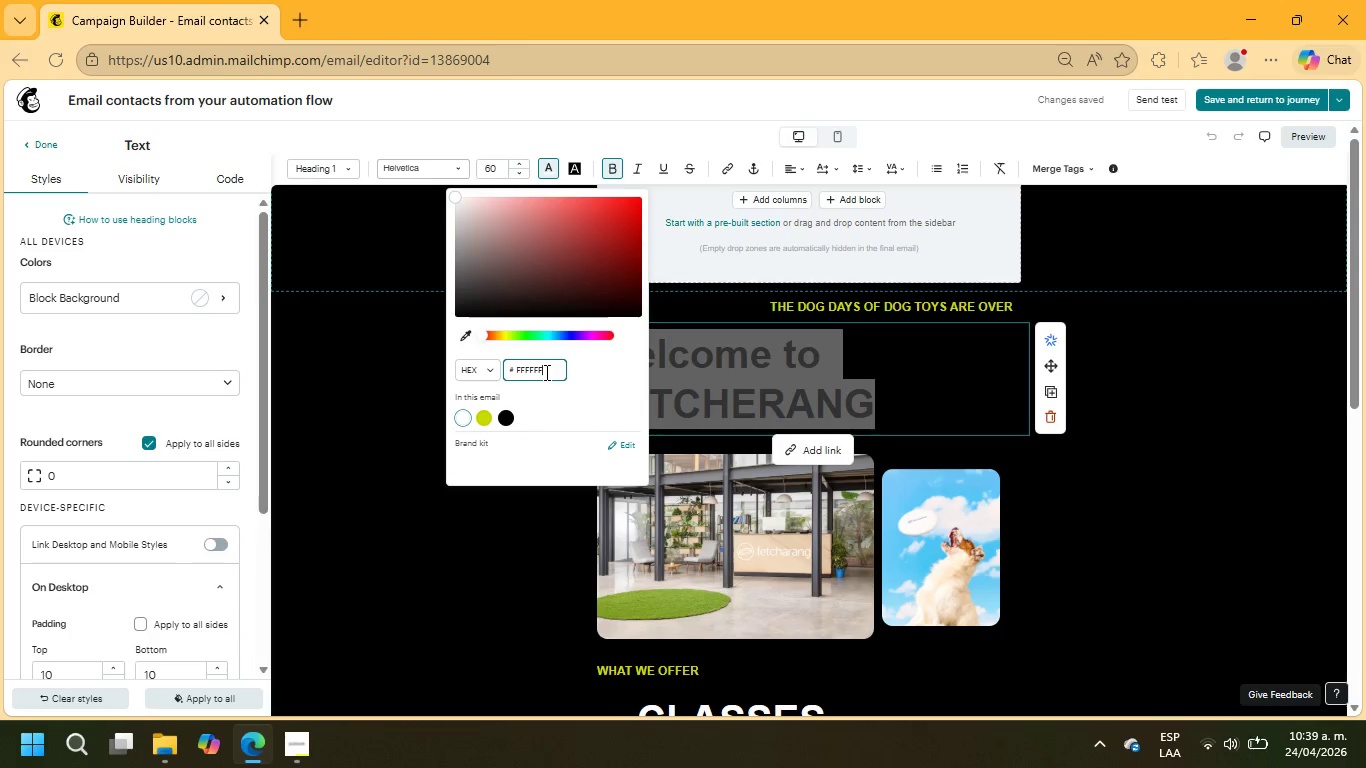 
key(Backspace)
 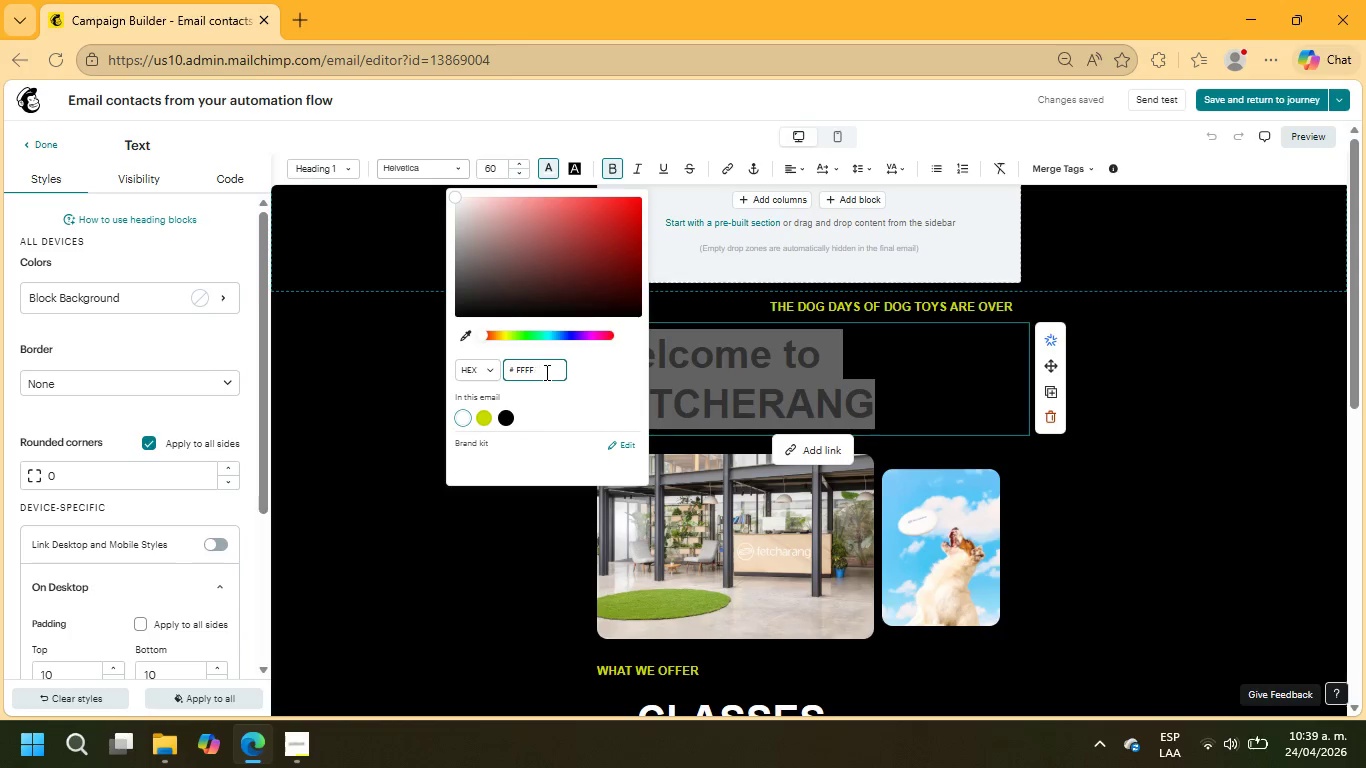 
key(Backspace)
 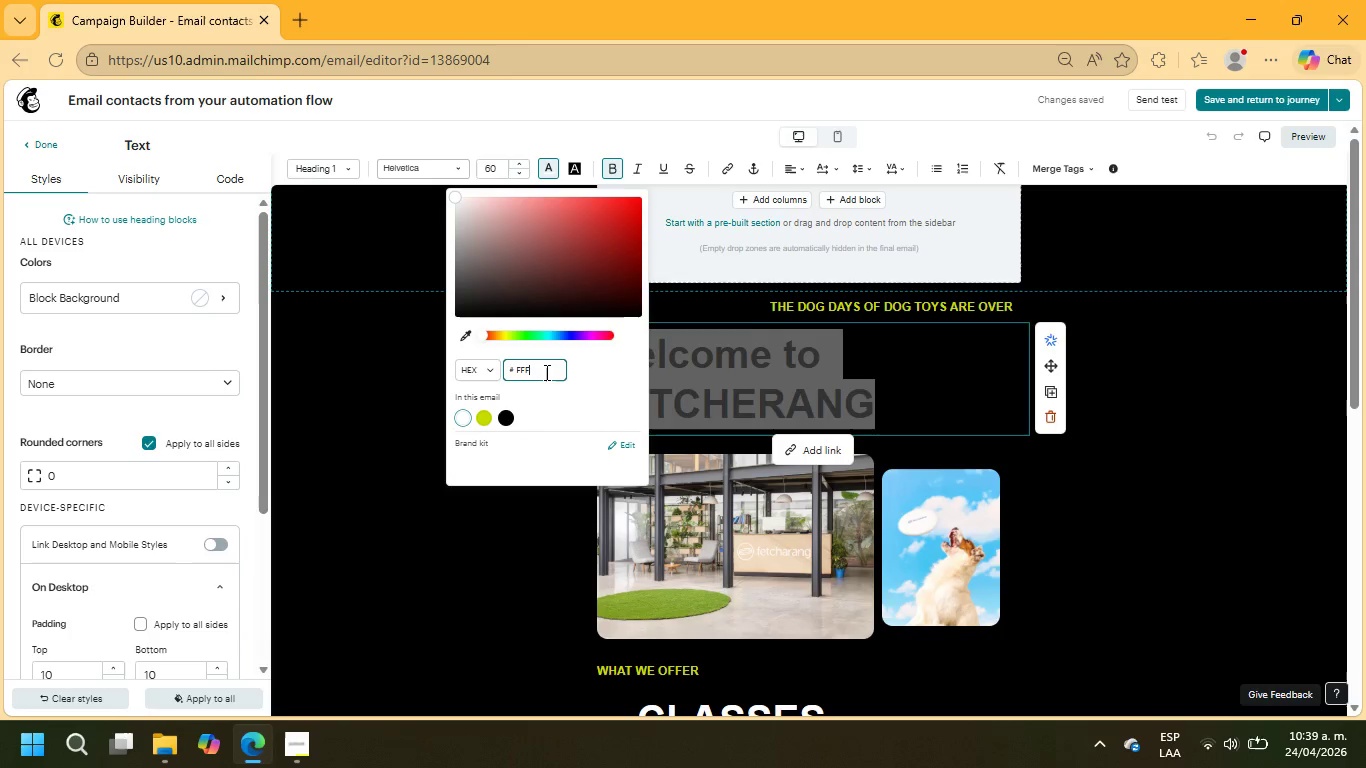 
key(Backspace)
 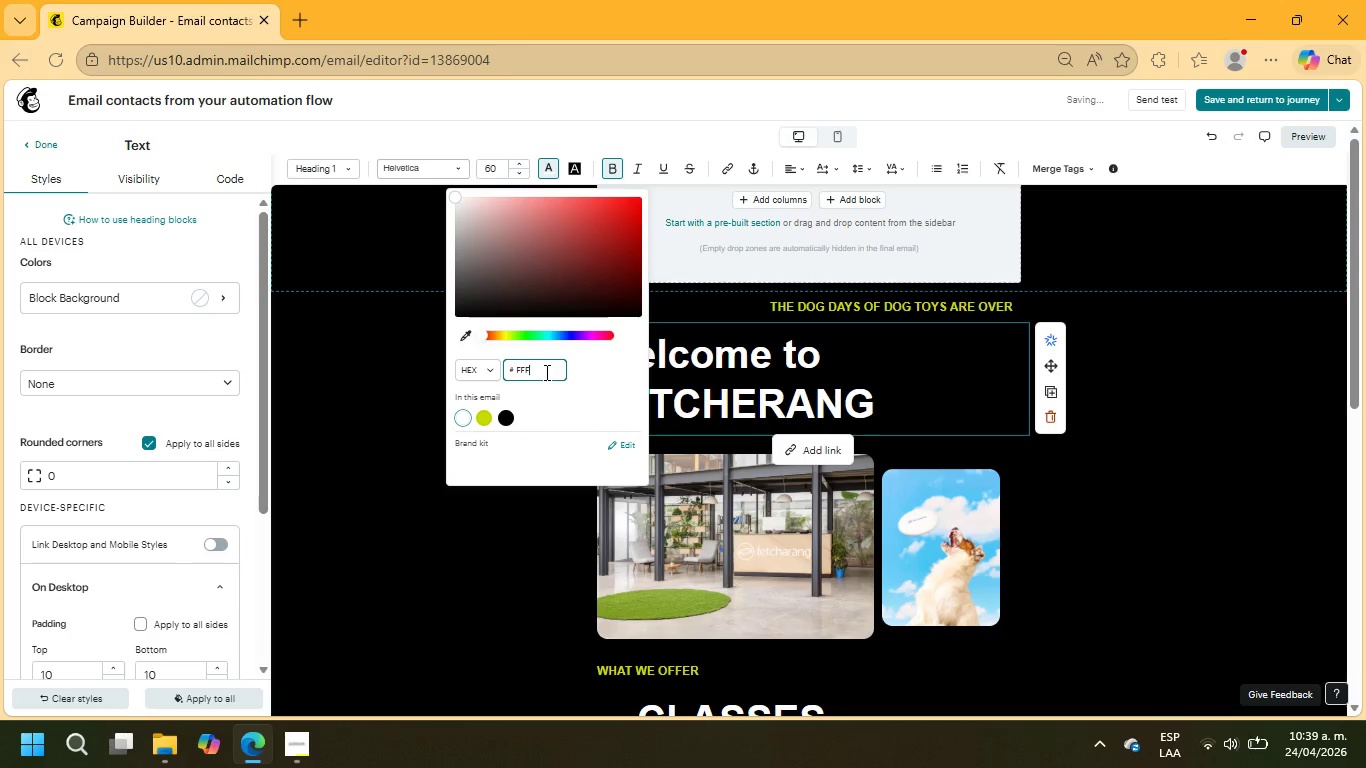 
key(Backspace)
 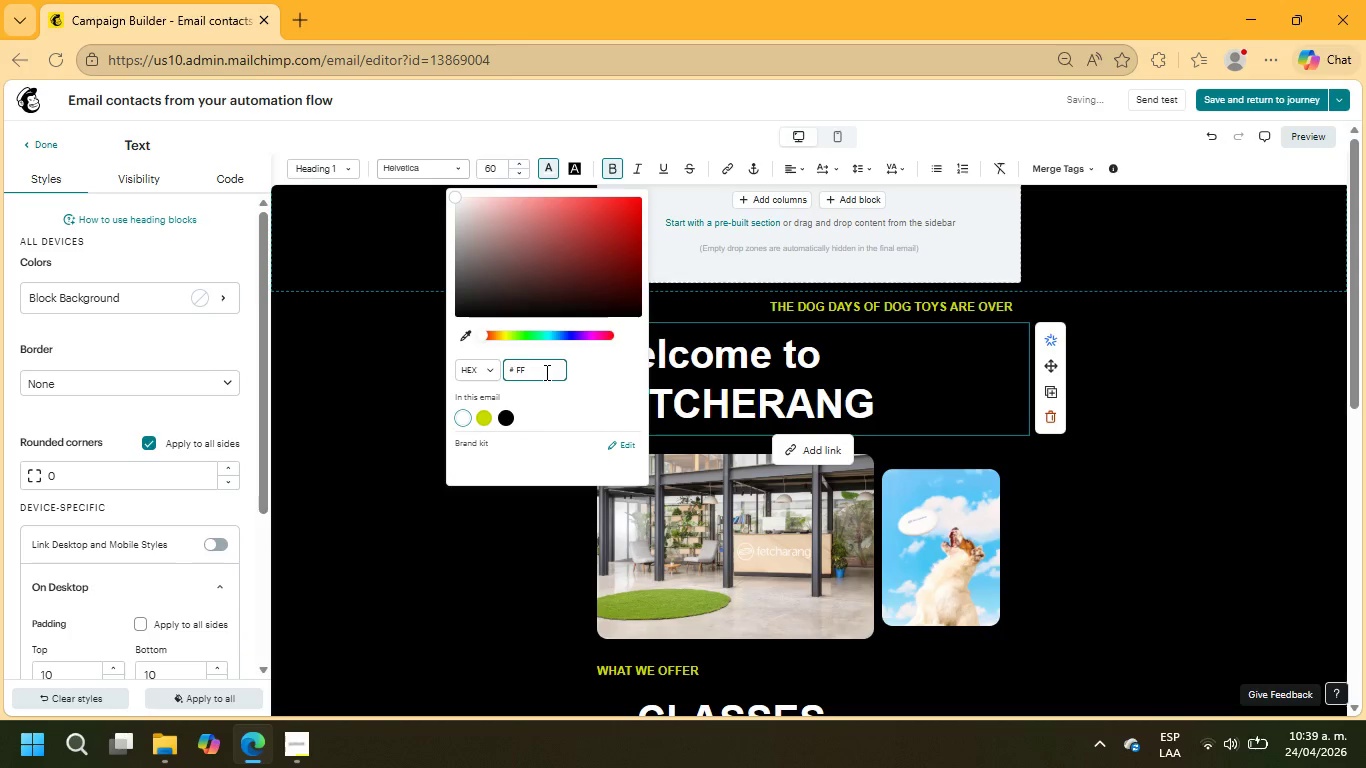 
key(Backspace)
 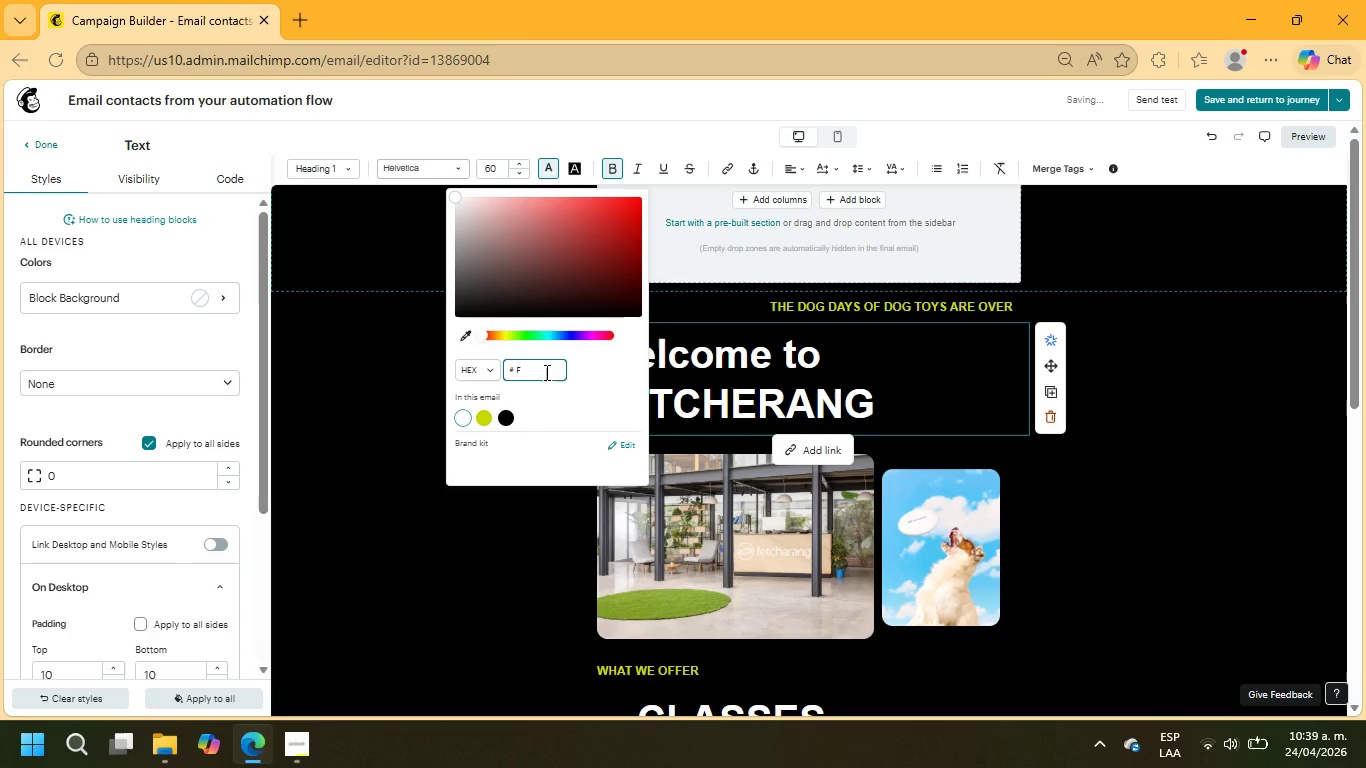 
key(Backspace)
 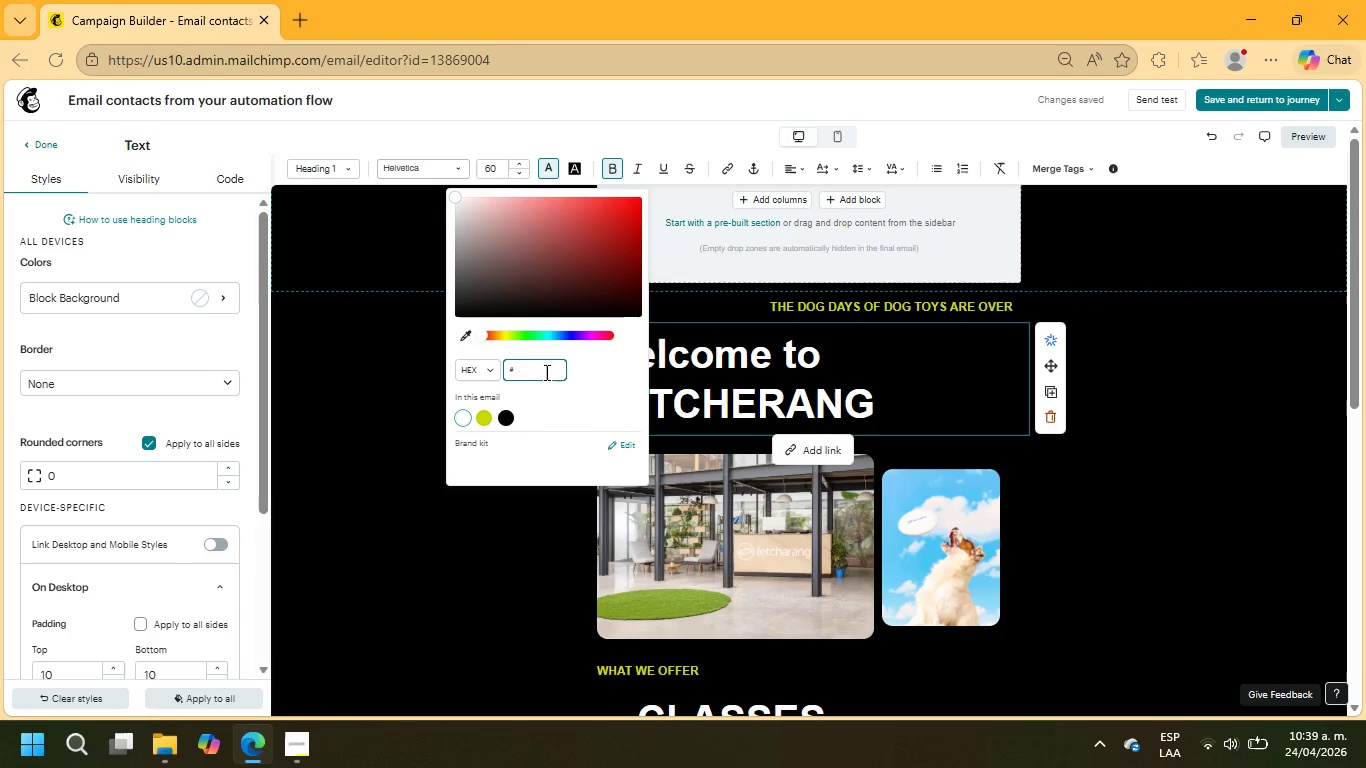 
key(Backspace)
 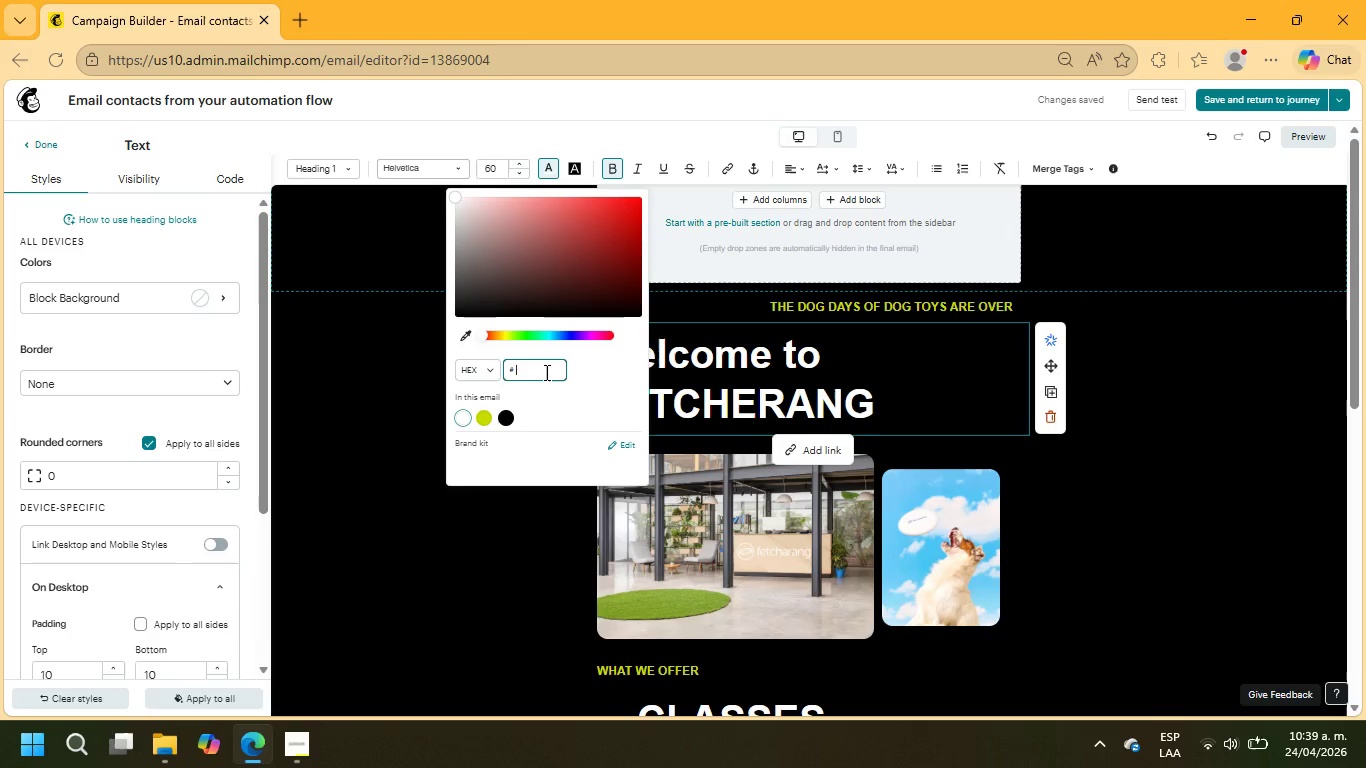 
key(CapsLock)
 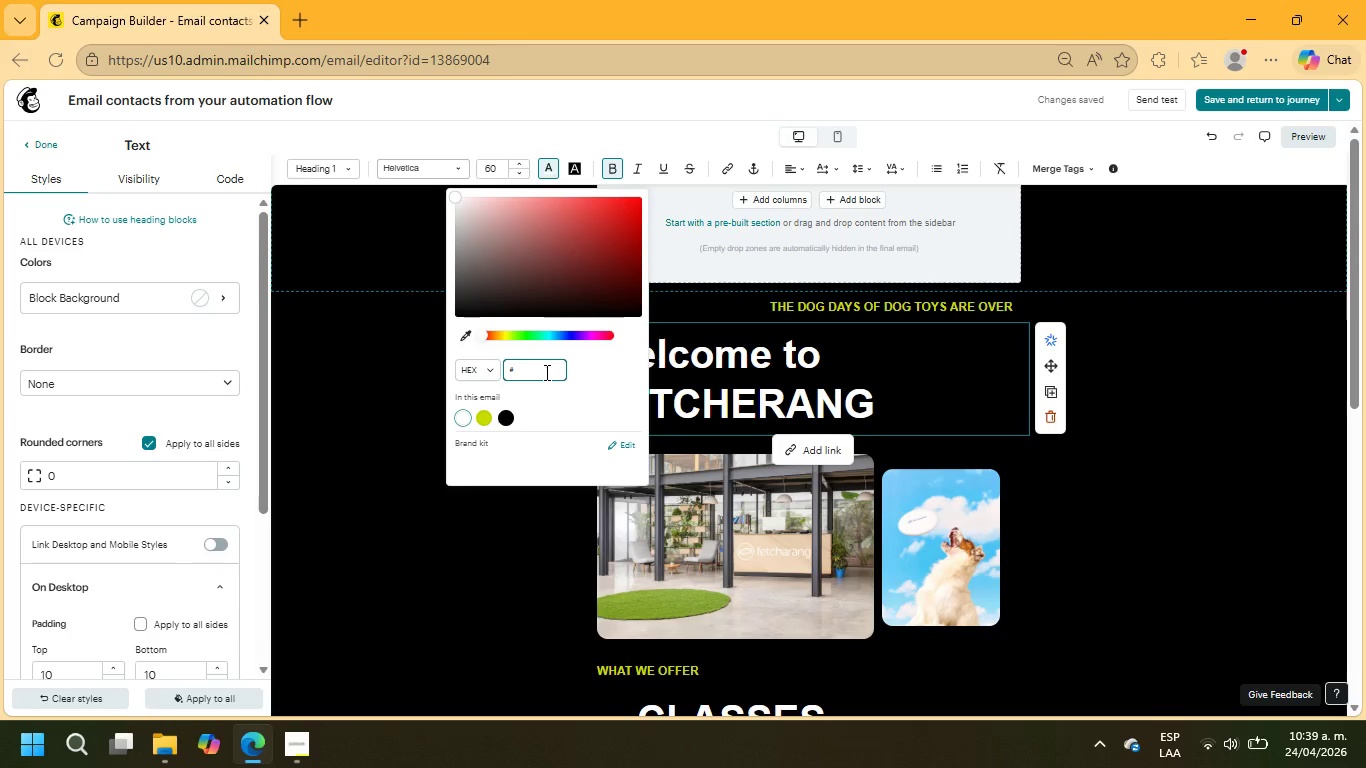 
key(E)
 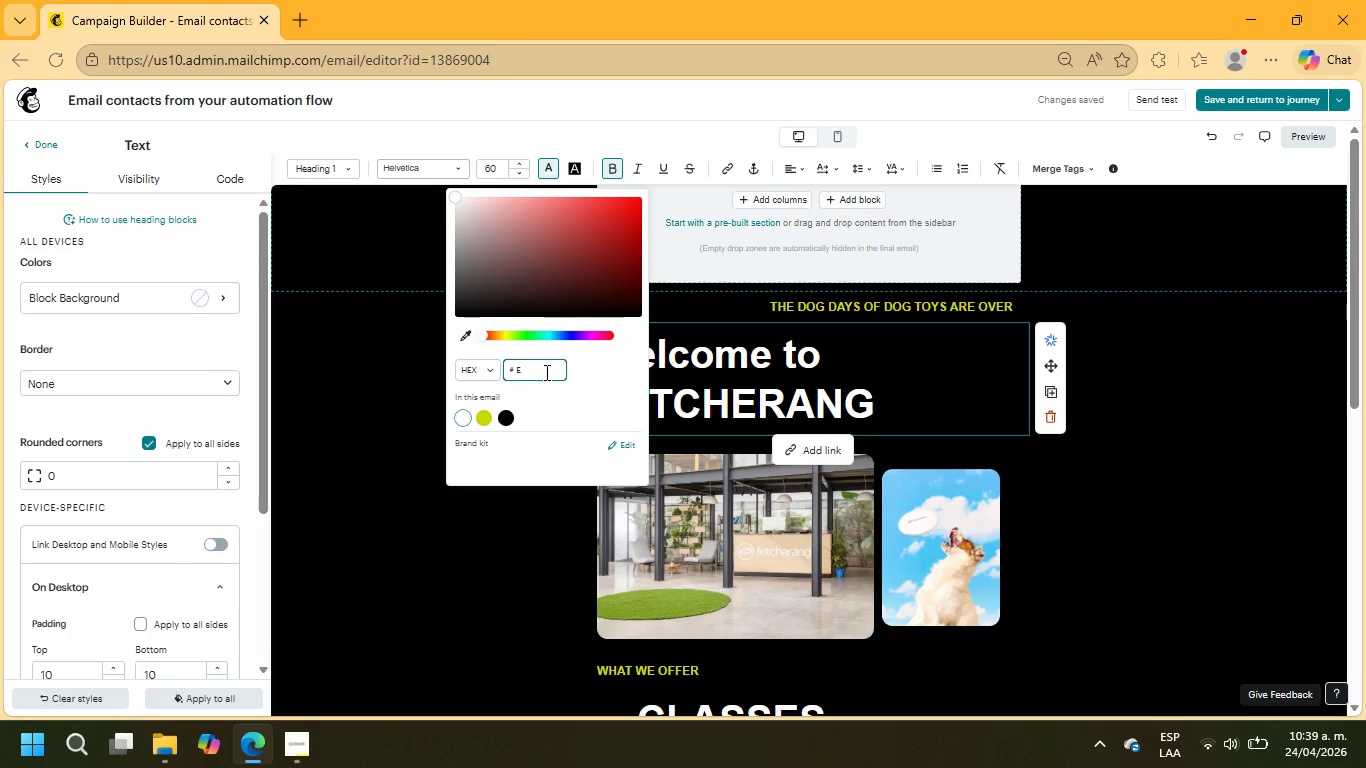 
key(Backspace)
 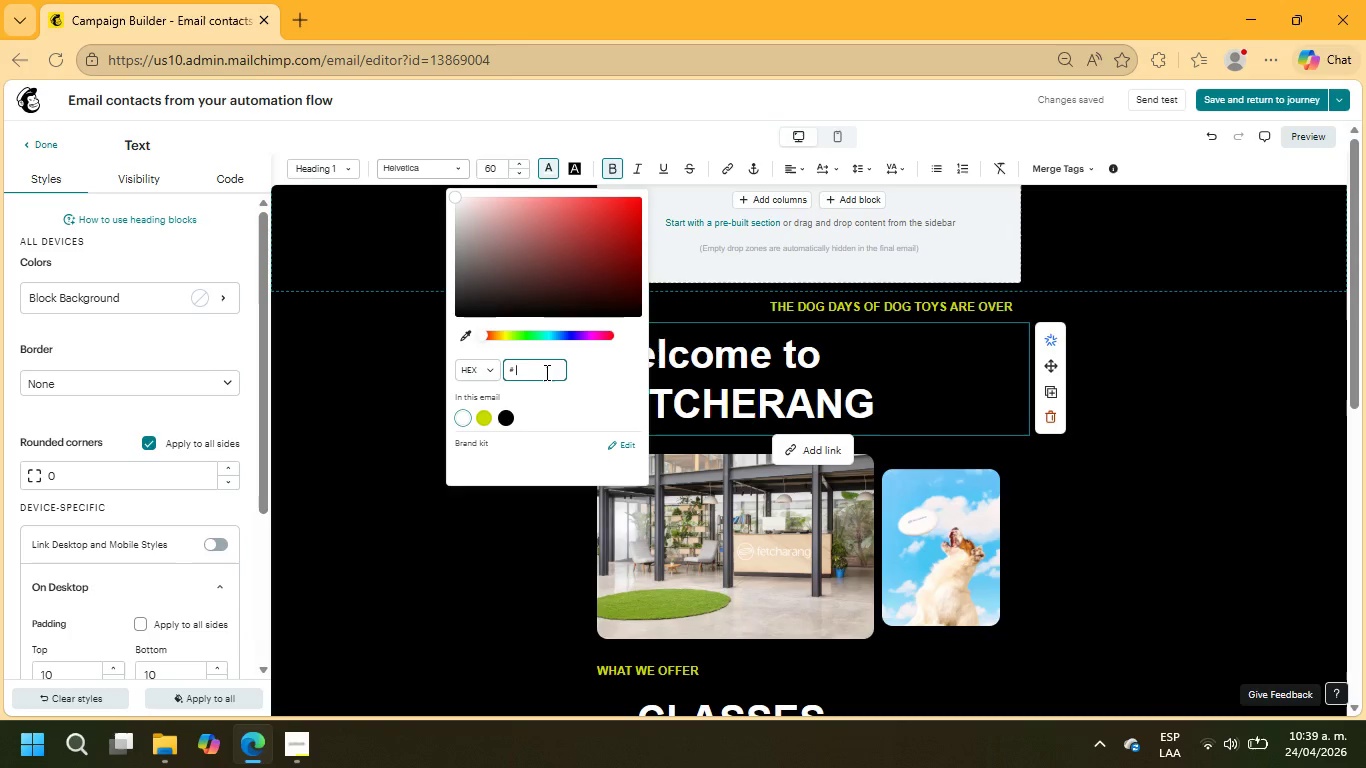 
key(Backspace)
 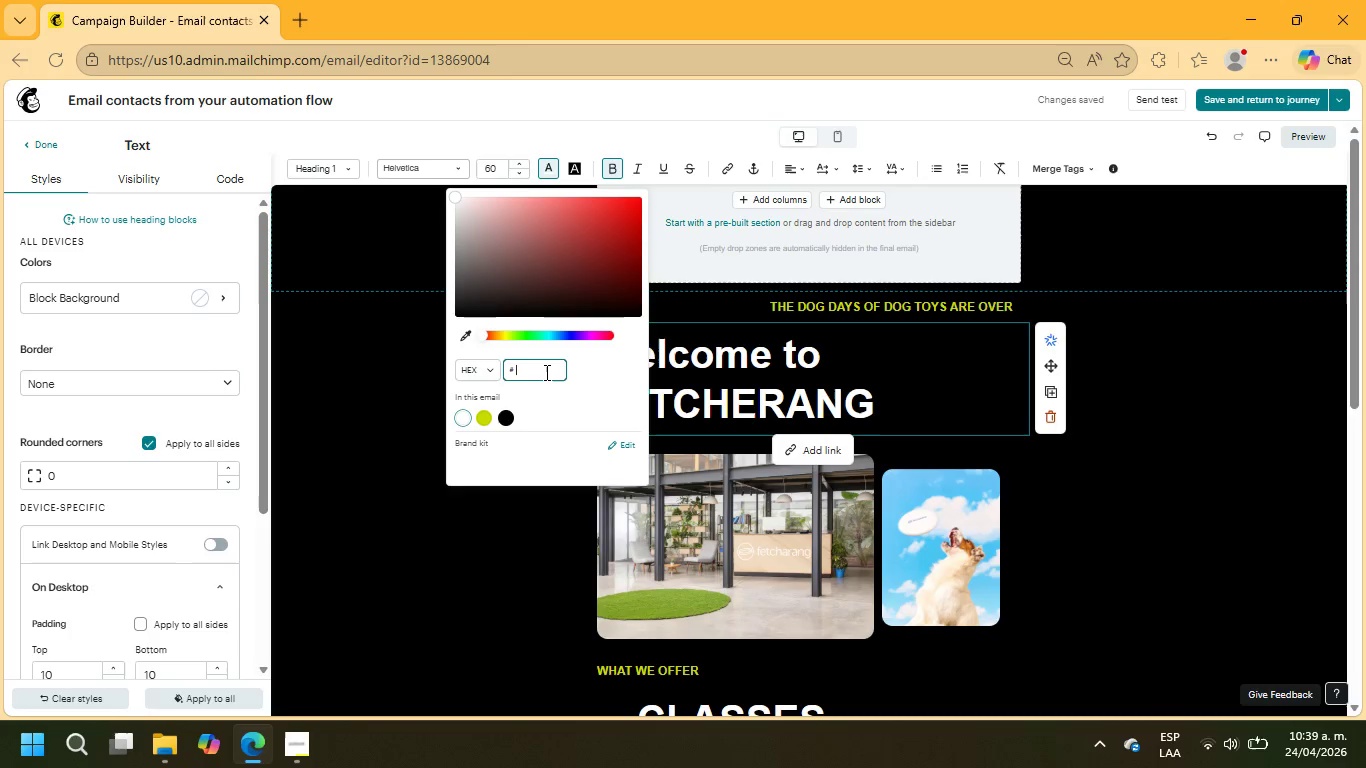 
key(E)
 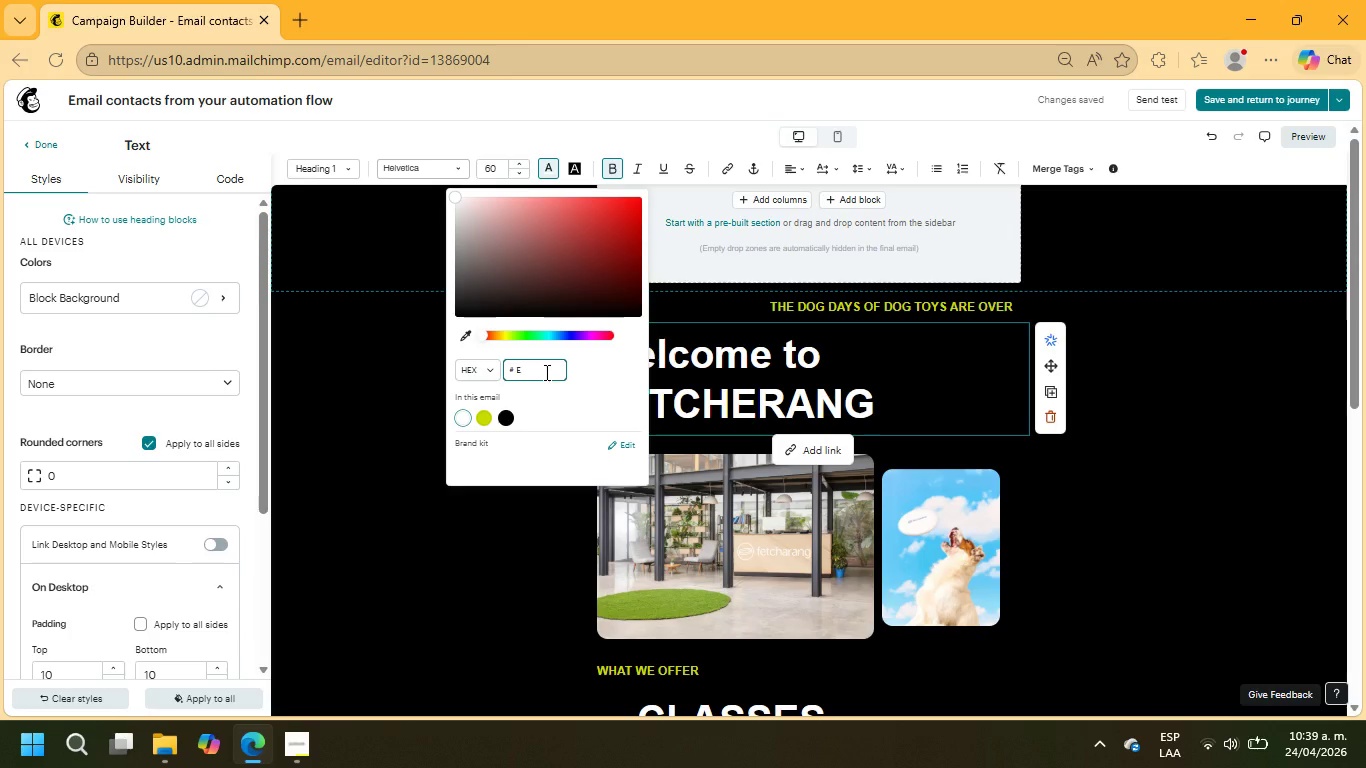 
type(8e1d9)
 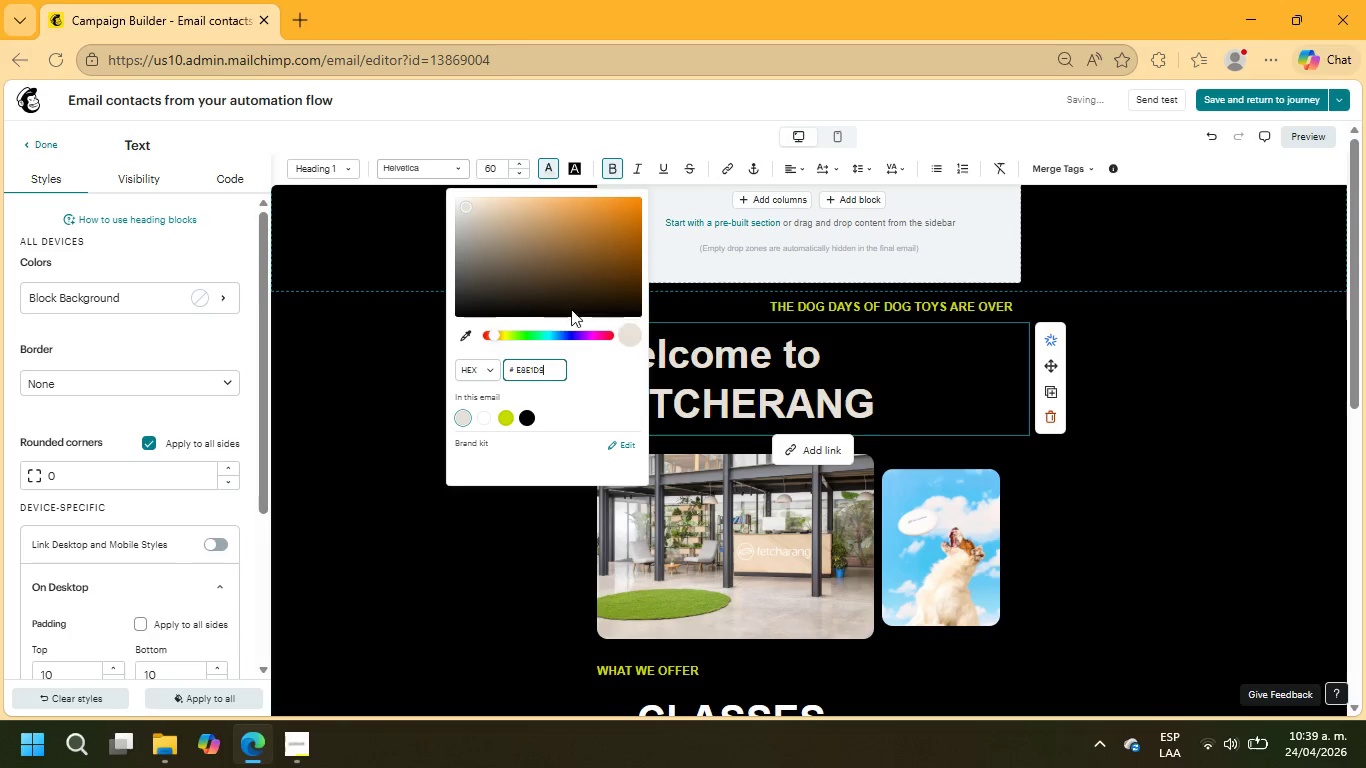 
left_click([462, 207])
 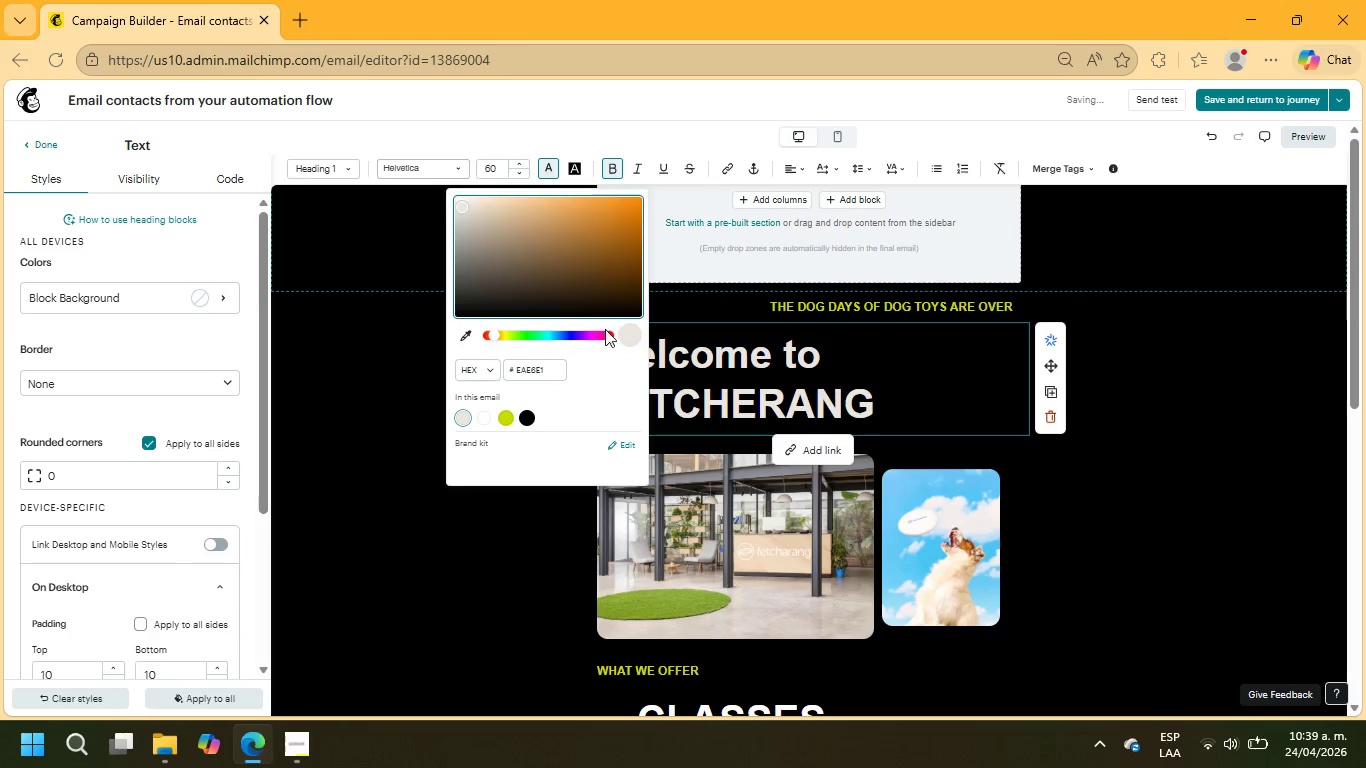 
left_click([624, 334])
 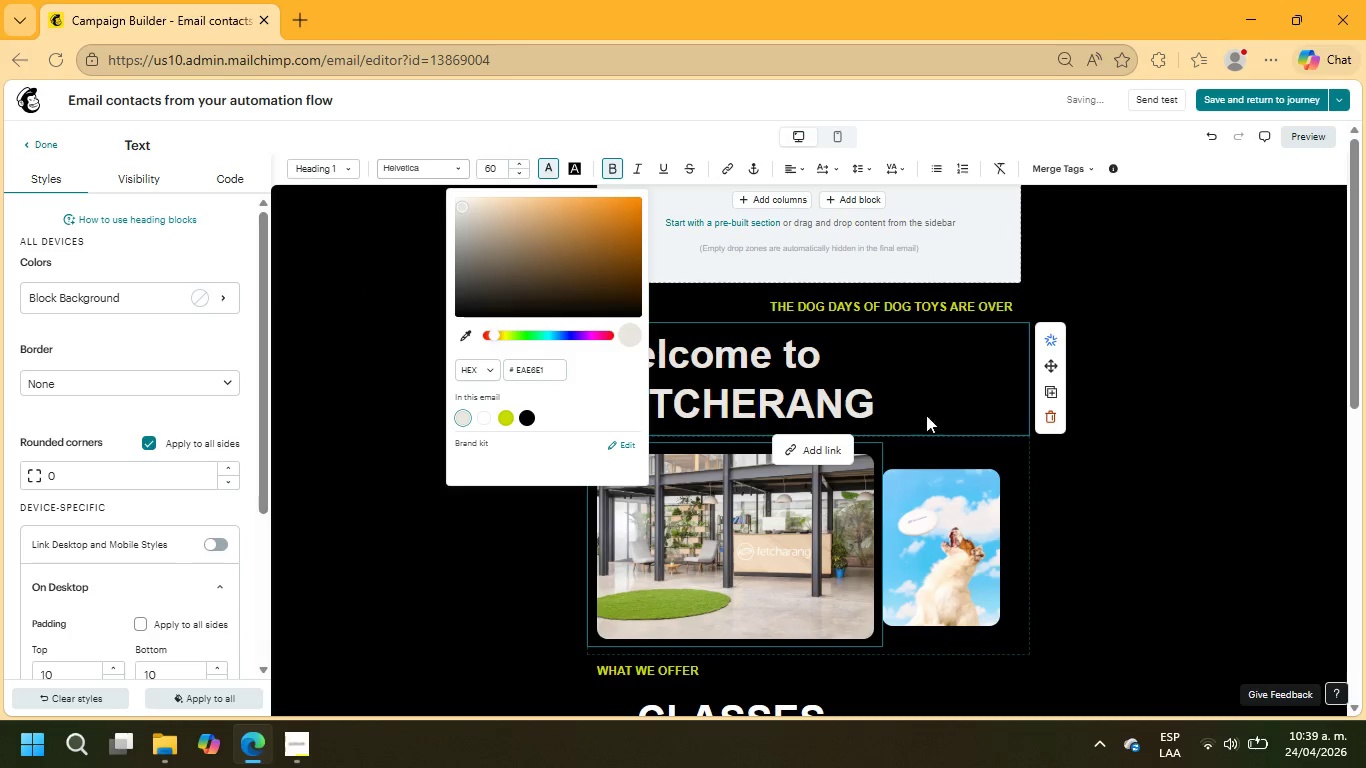 
left_click([1094, 468])
 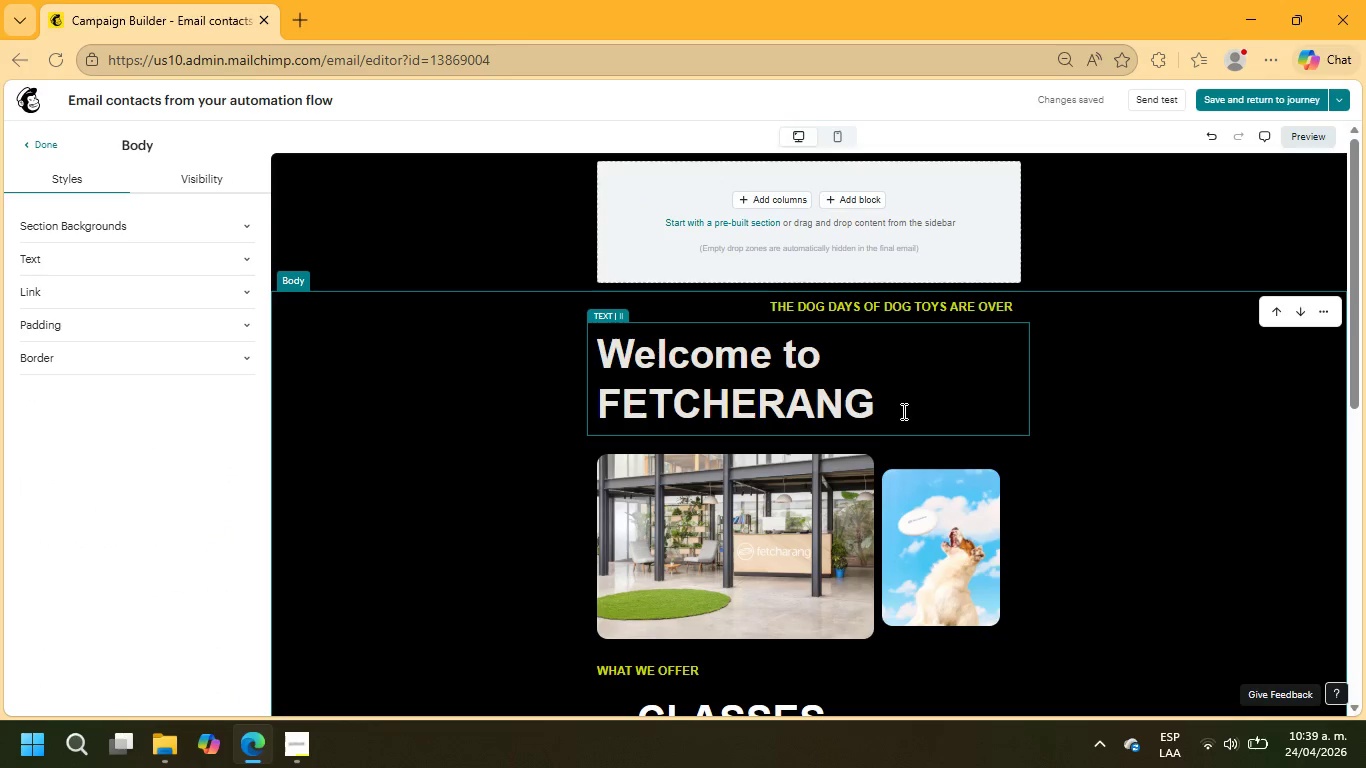 
left_click_drag(start_coordinate=[895, 411], to_coordinate=[568, 345])
 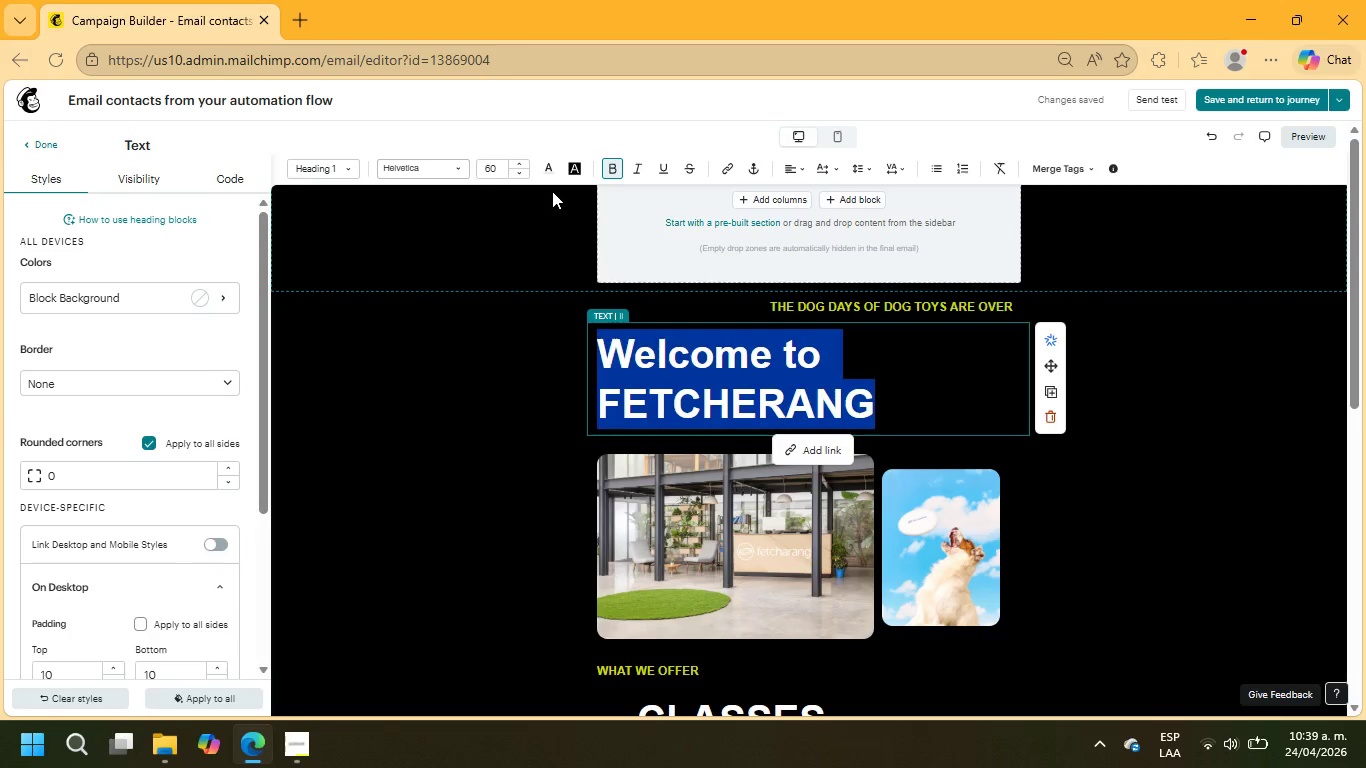 
left_click([545, 167])
 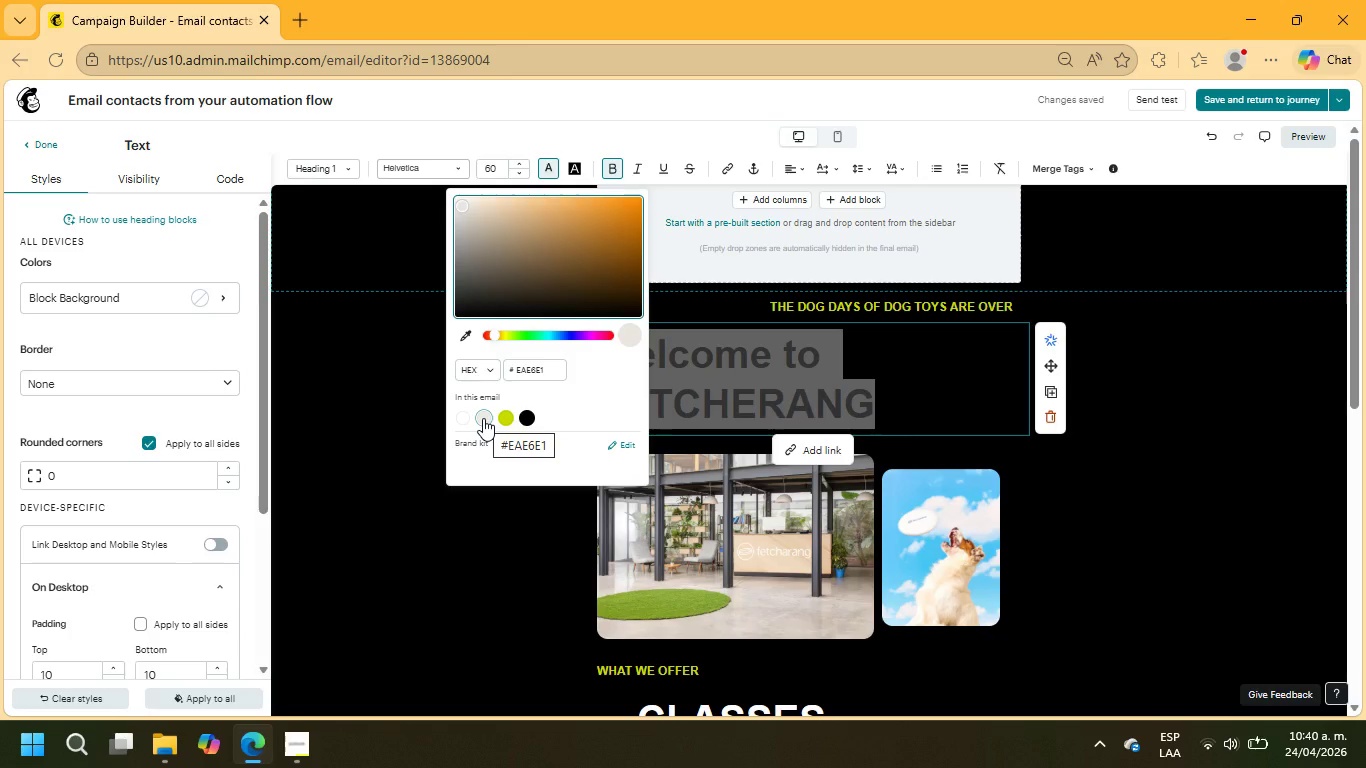 
wait(10.62)
 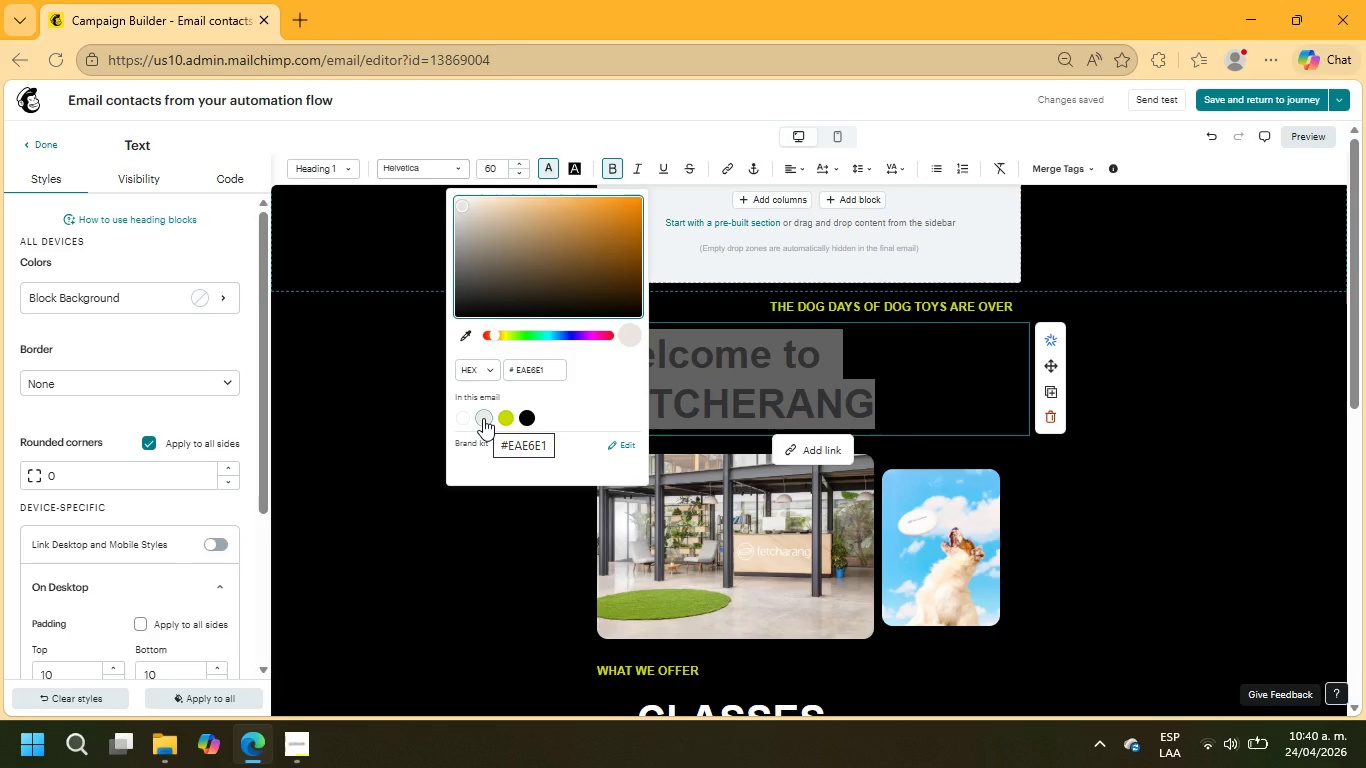 
left_click_drag(start_coordinate=[554, 373], to_coordinate=[520, 370])
 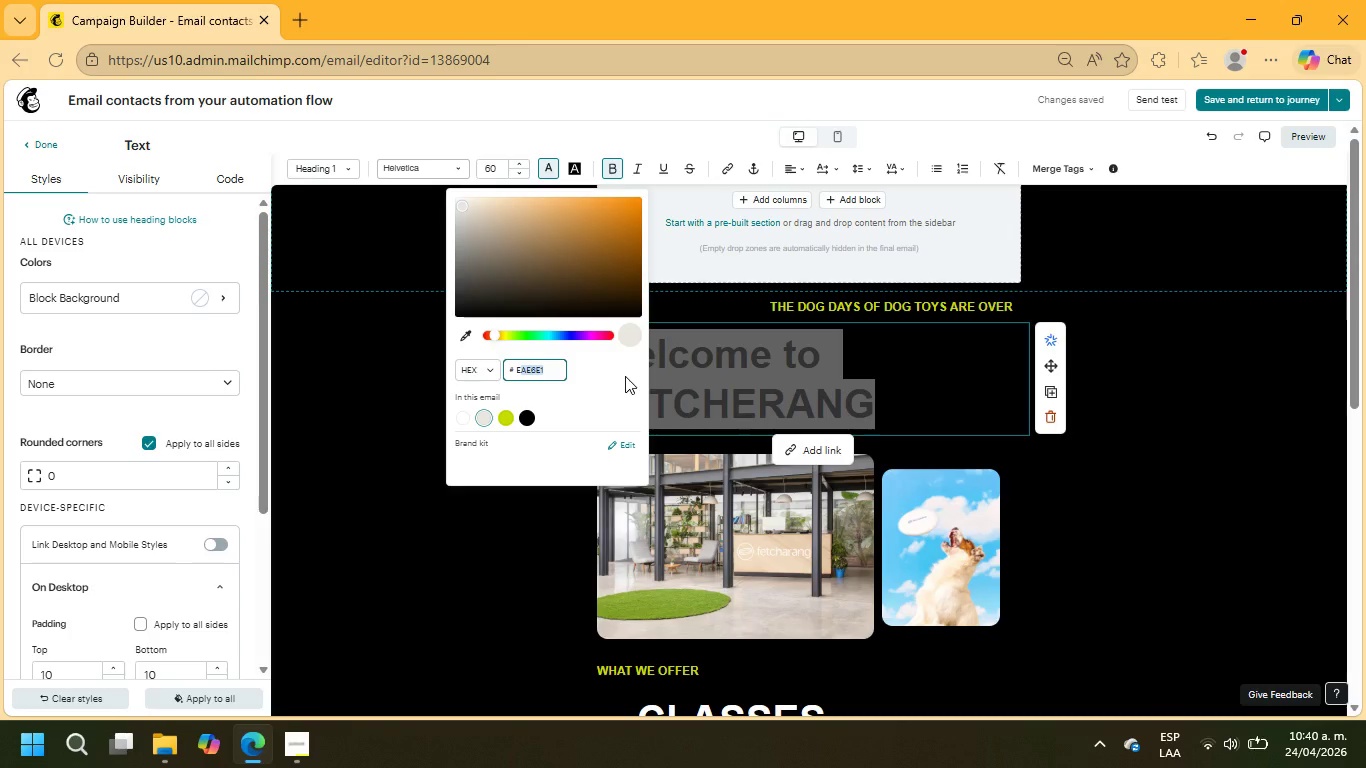 
key(8)
 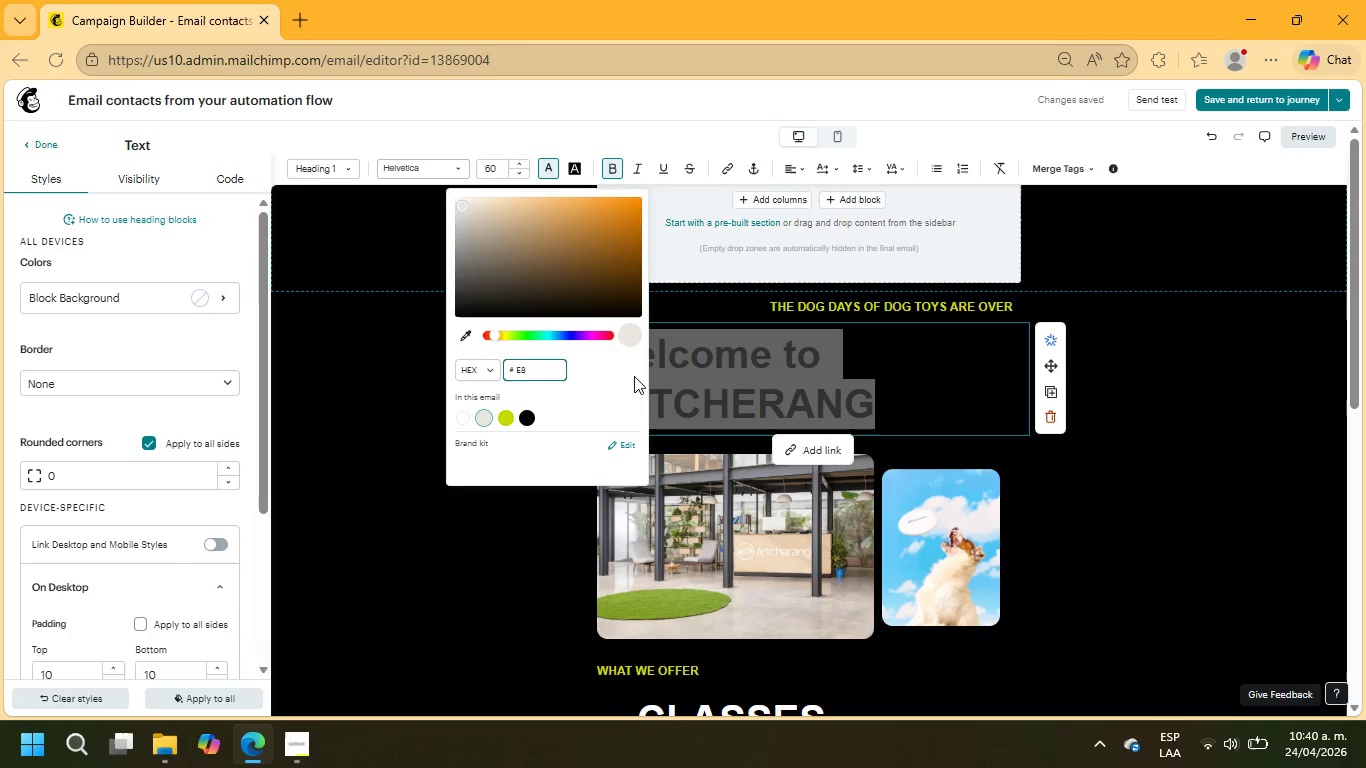 
type(e)
key(Backspace)
key(Backspace)
type(8e1d9)
 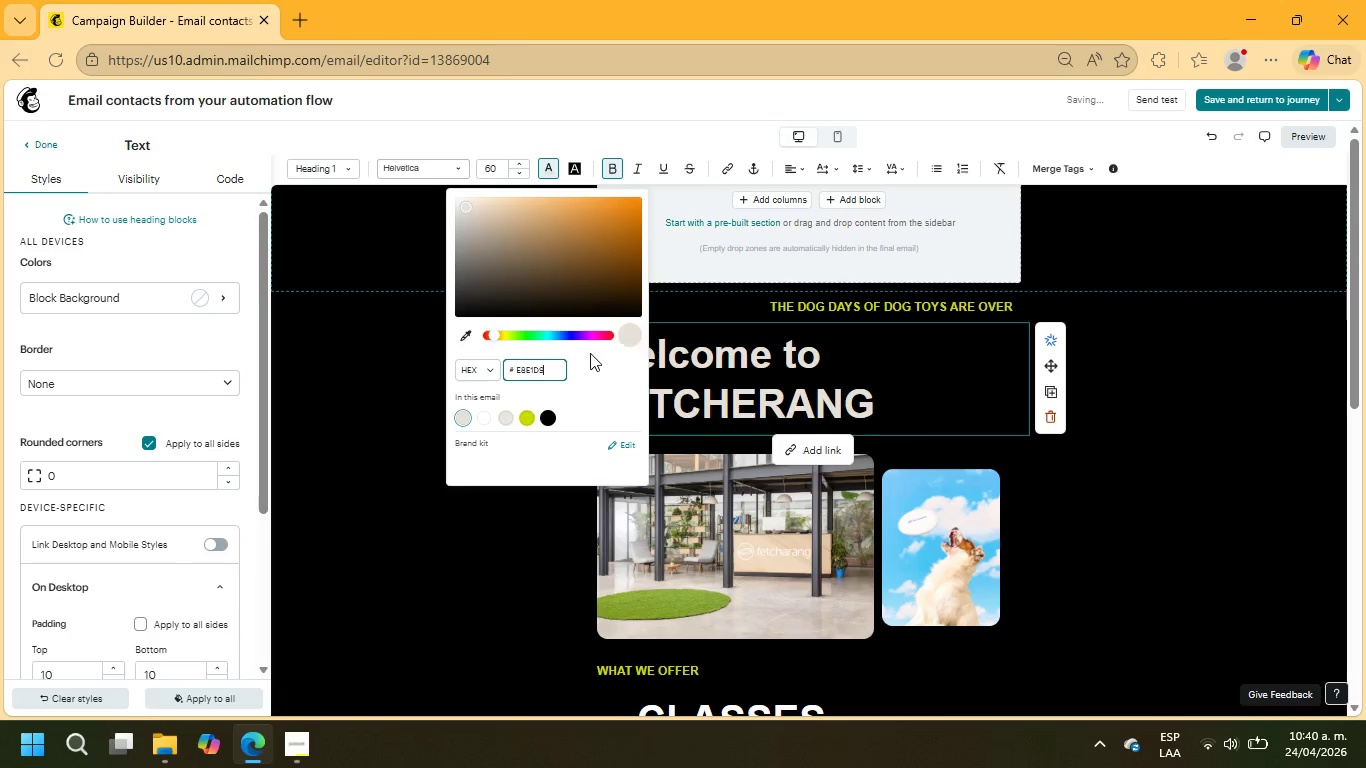 
left_click([591, 376])
 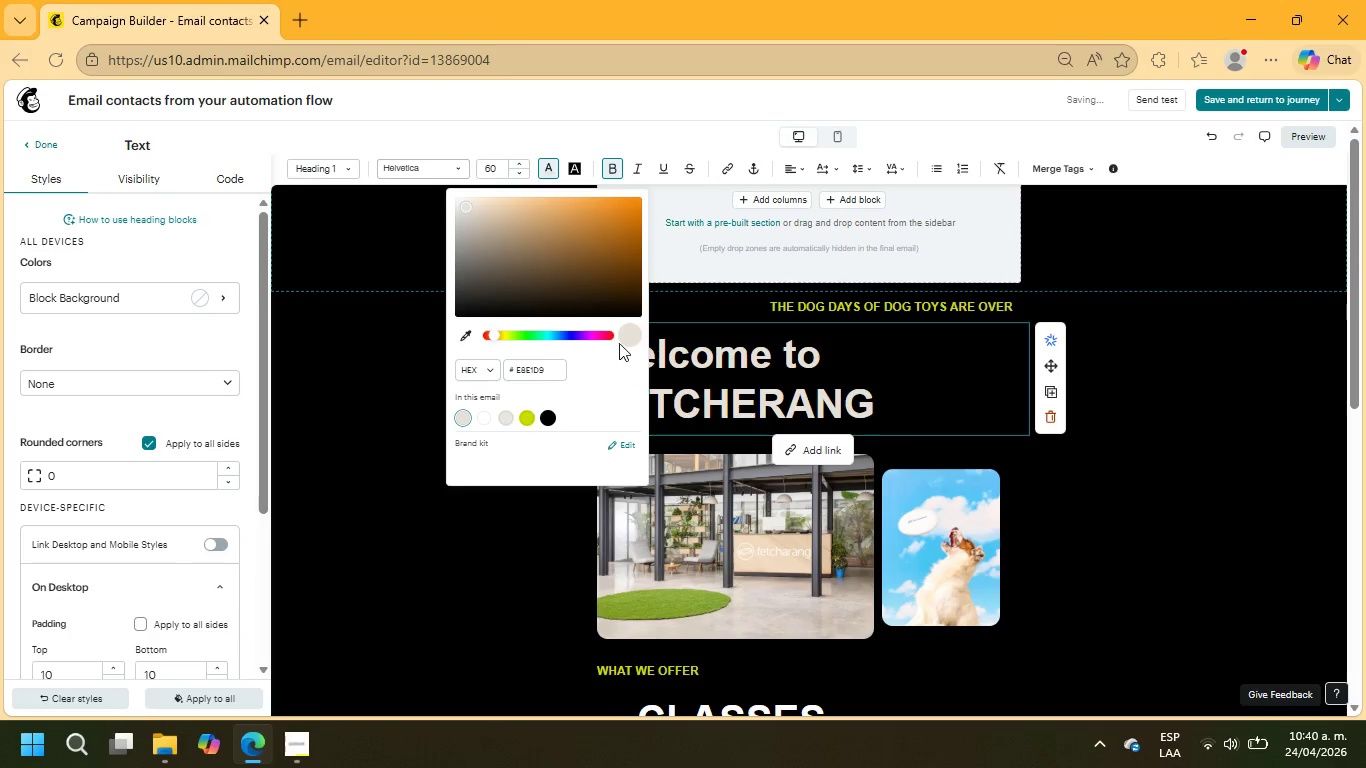 
left_click([625, 333])
 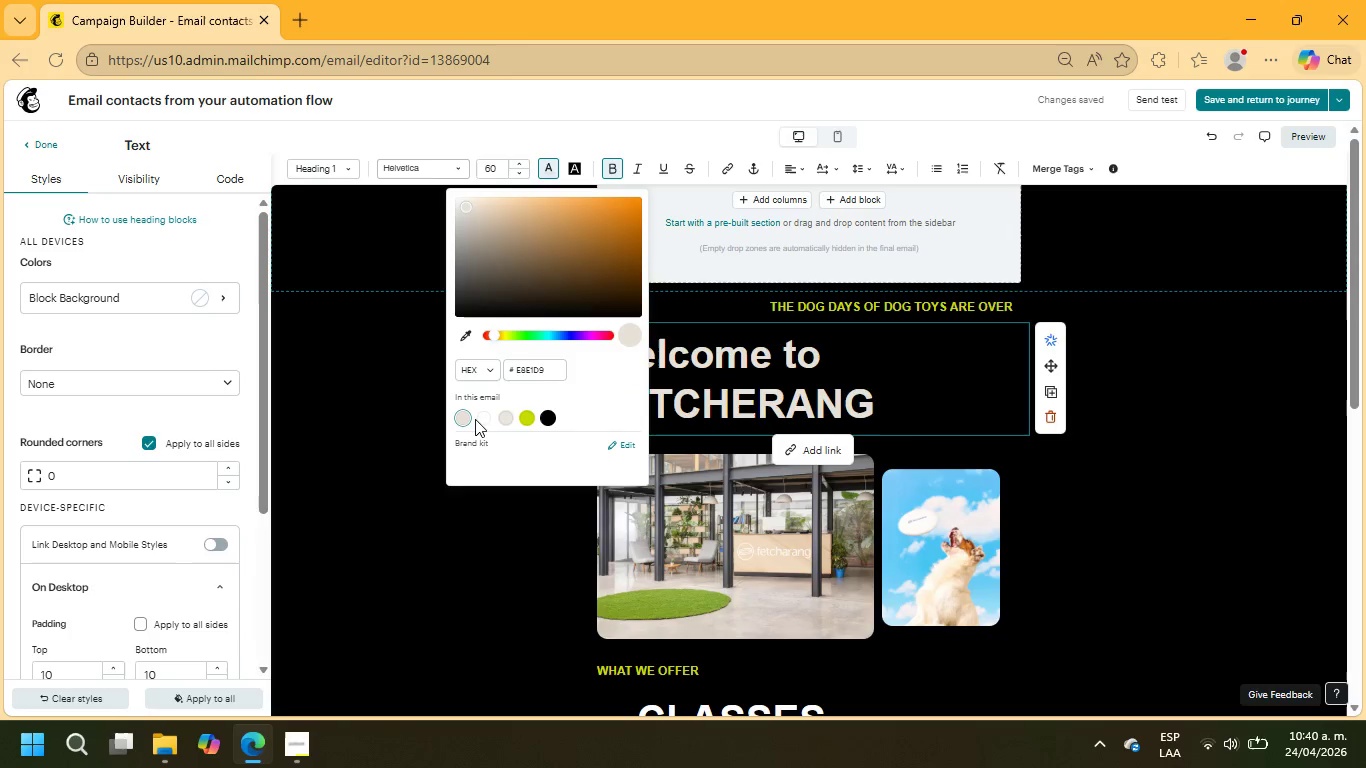 
left_click([461, 419])
 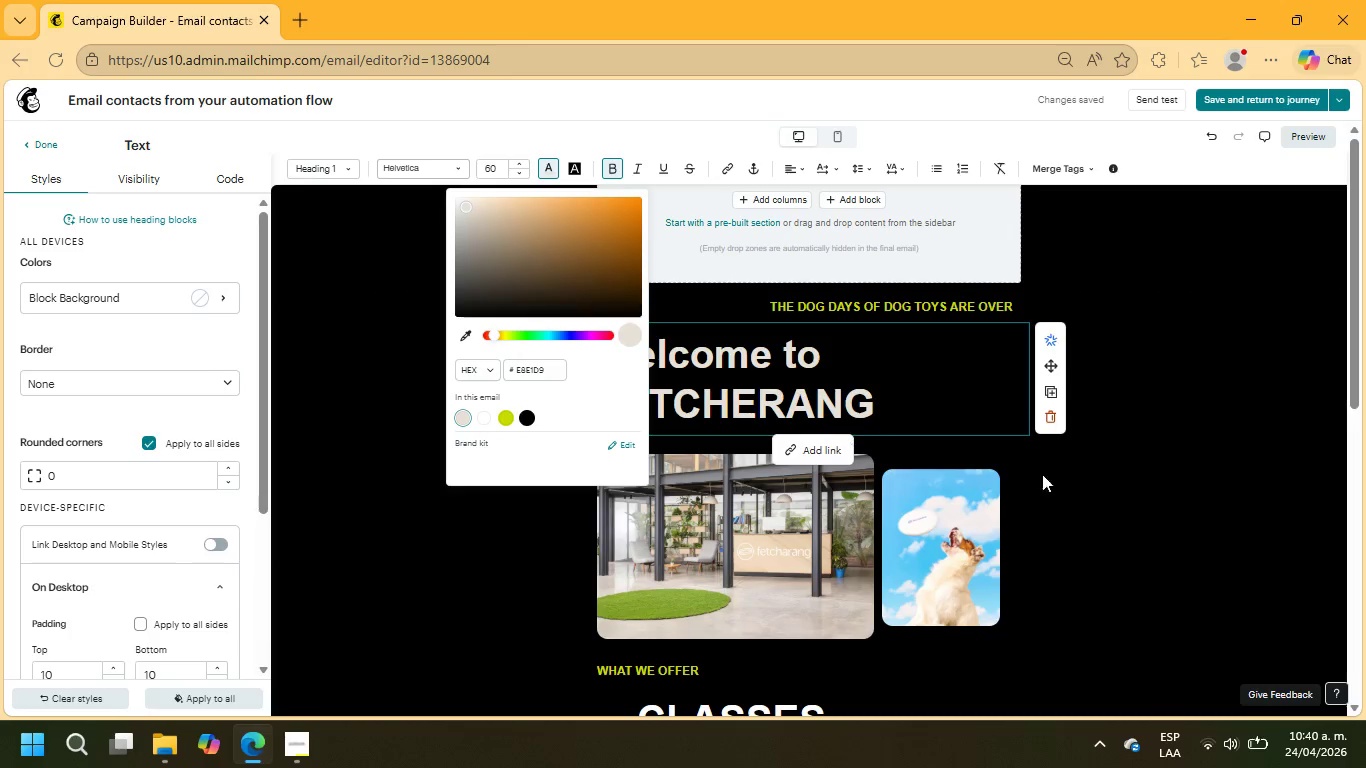 
left_click([1125, 487])
 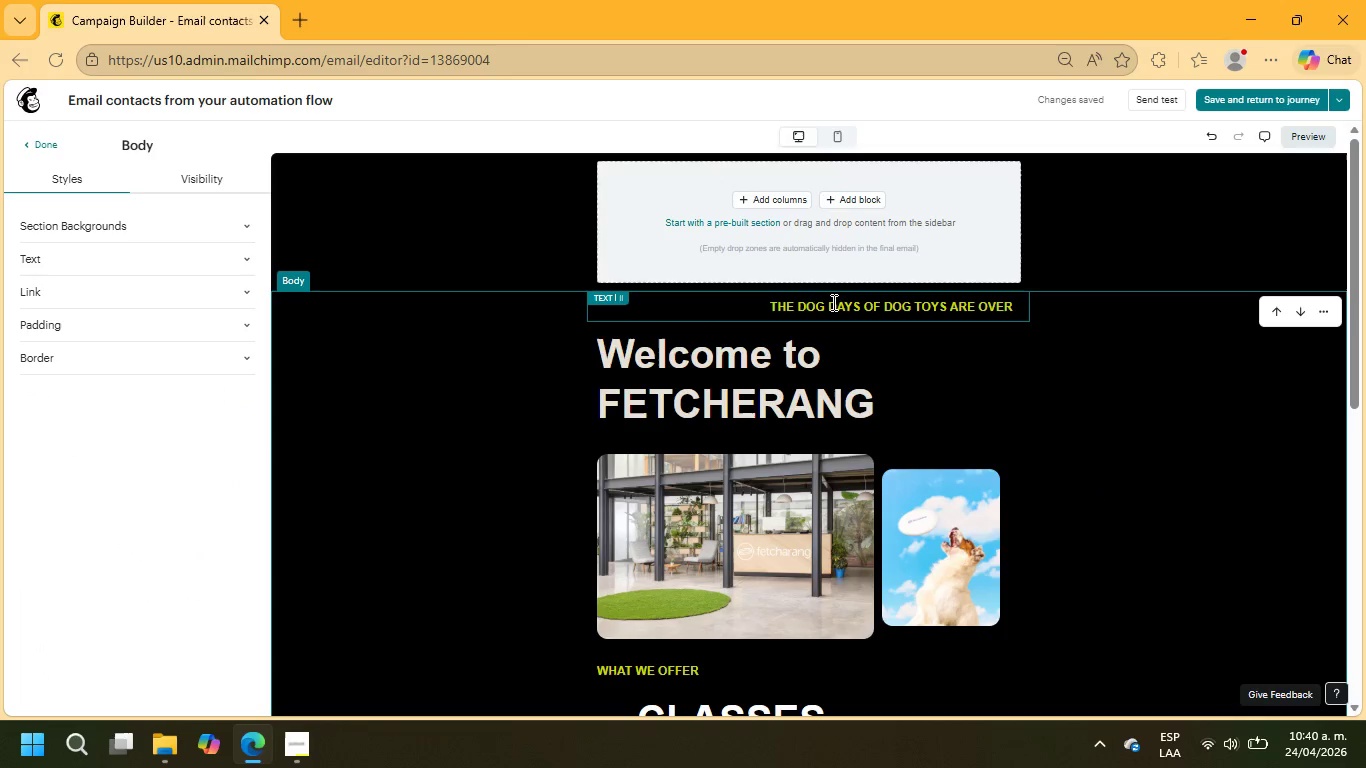 
left_click_drag(start_coordinate=[765, 302], to_coordinate=[1016, 312])
 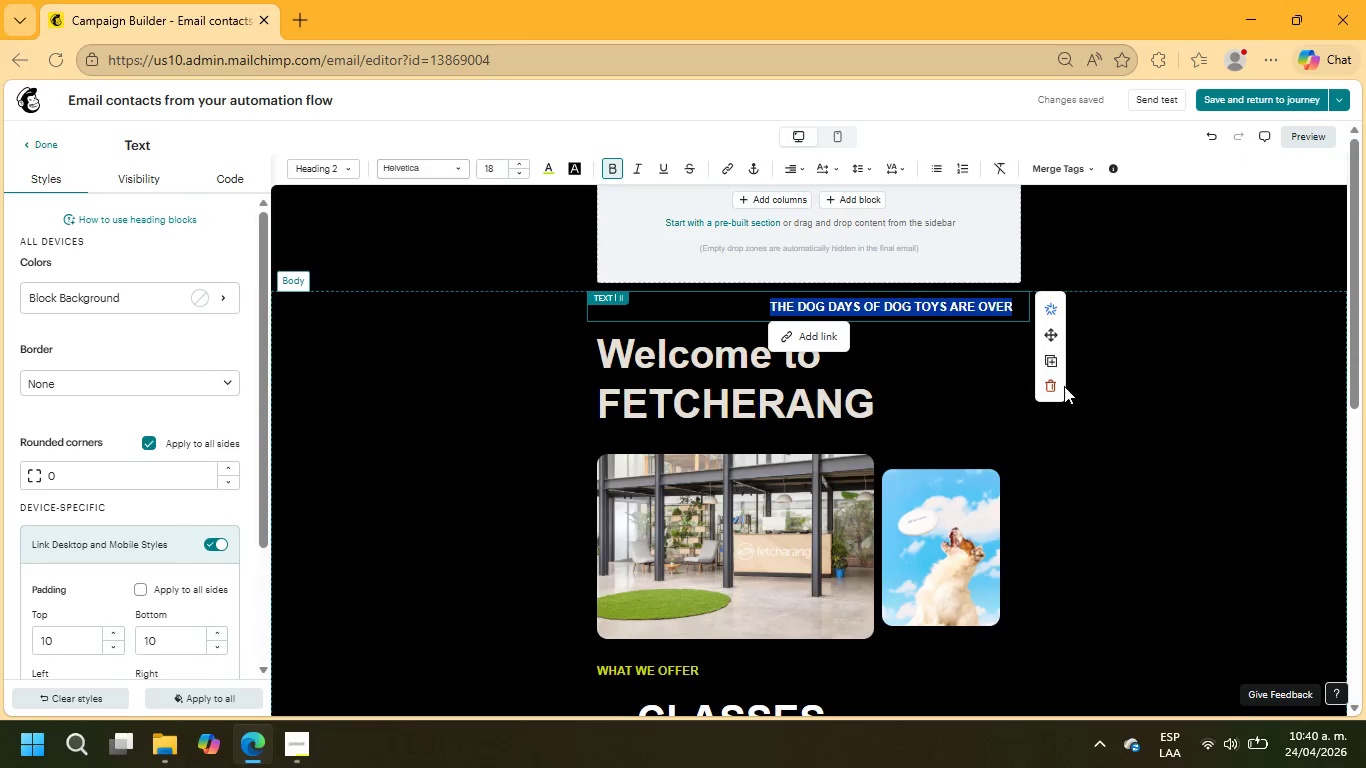 
left_click([1057, 386])
 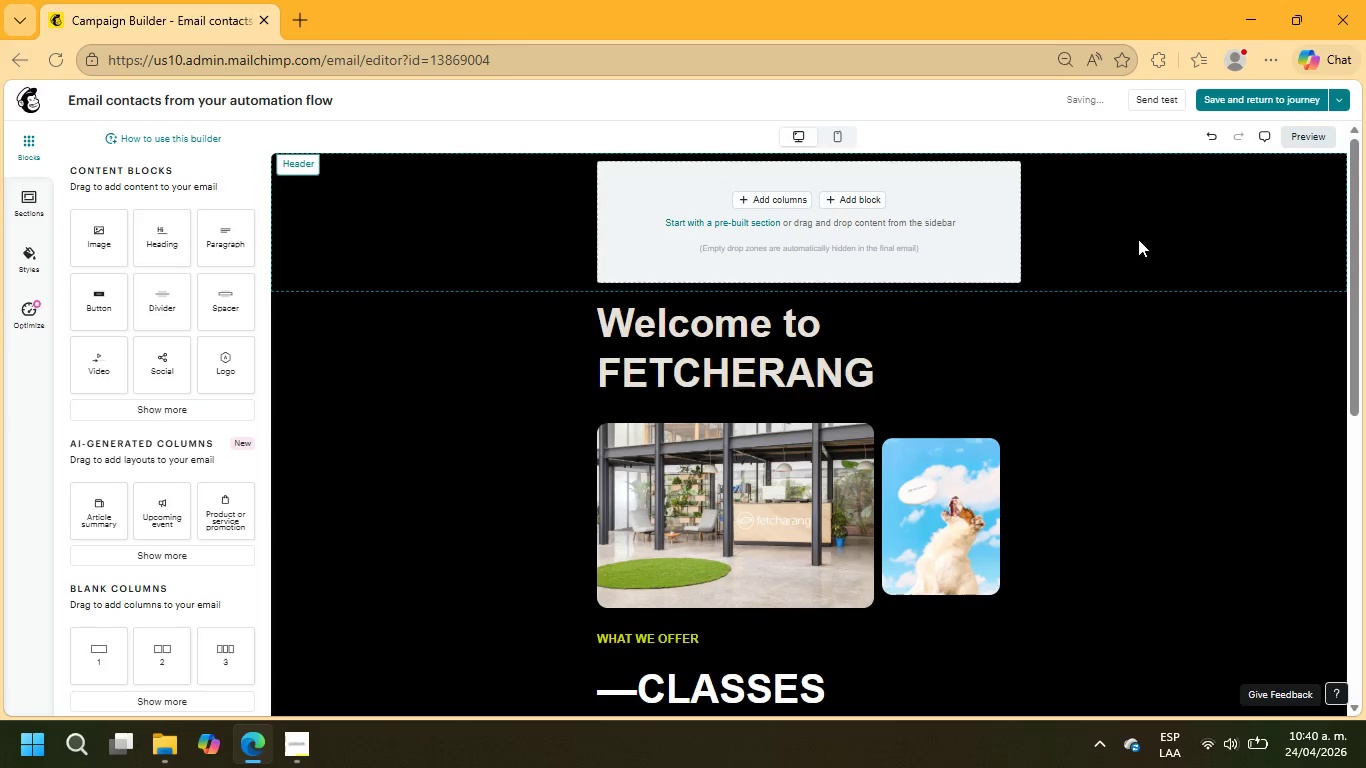 
left_click([1147, 205])
 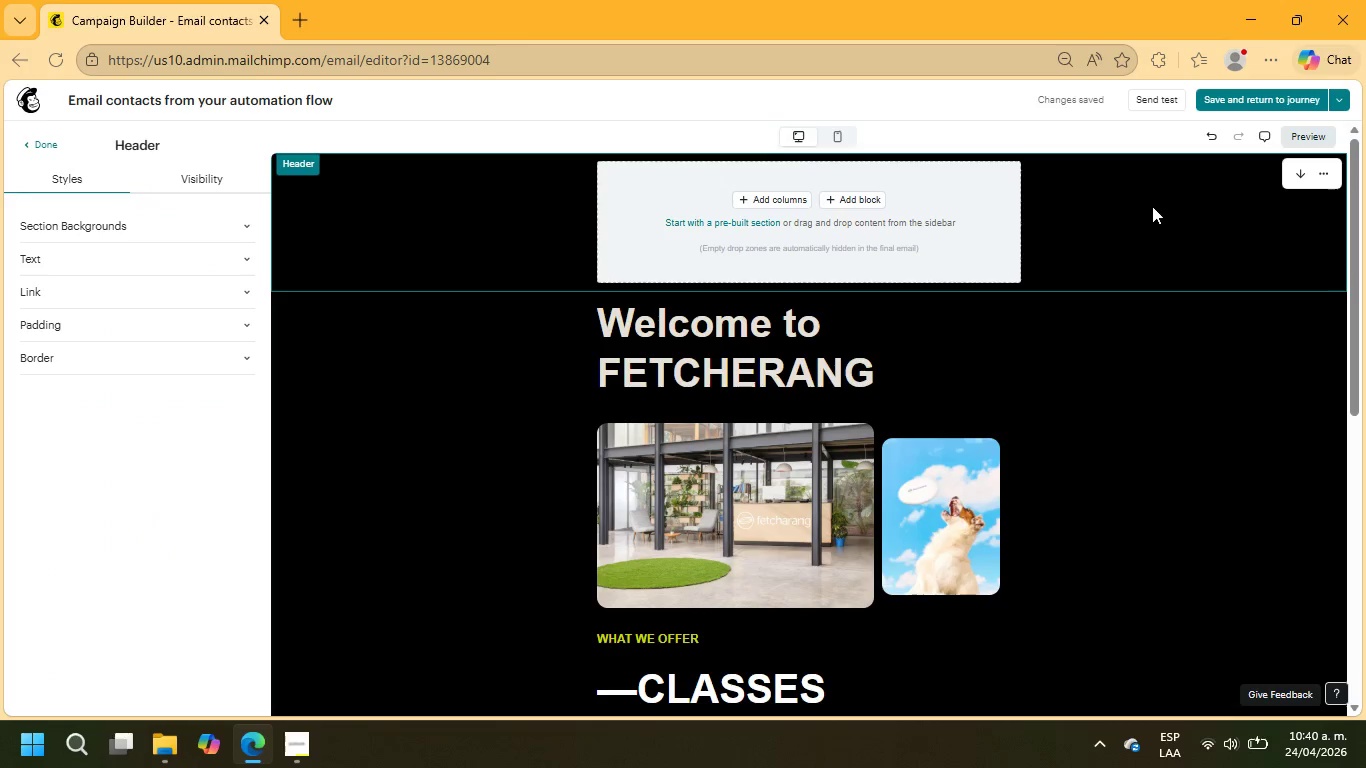 
wait(6.45)
 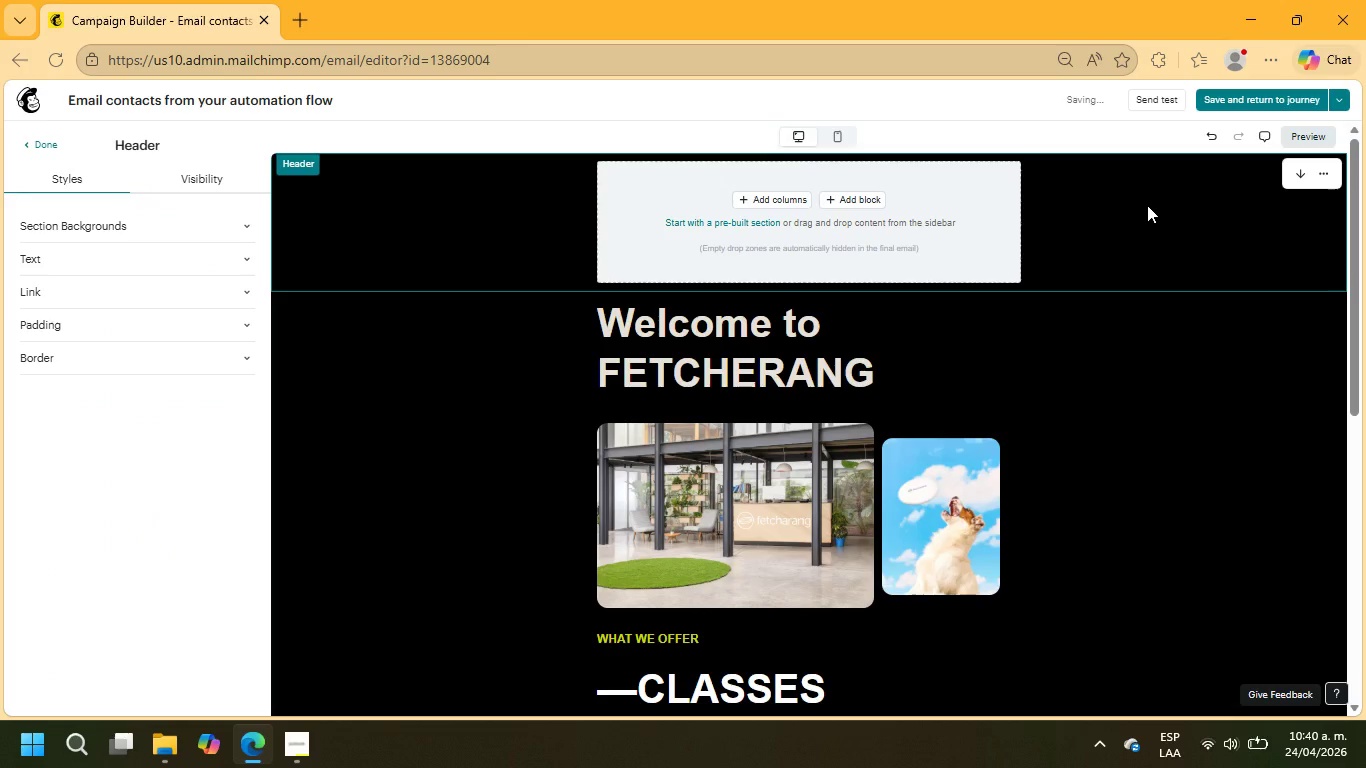 
left_click([318, 736])